 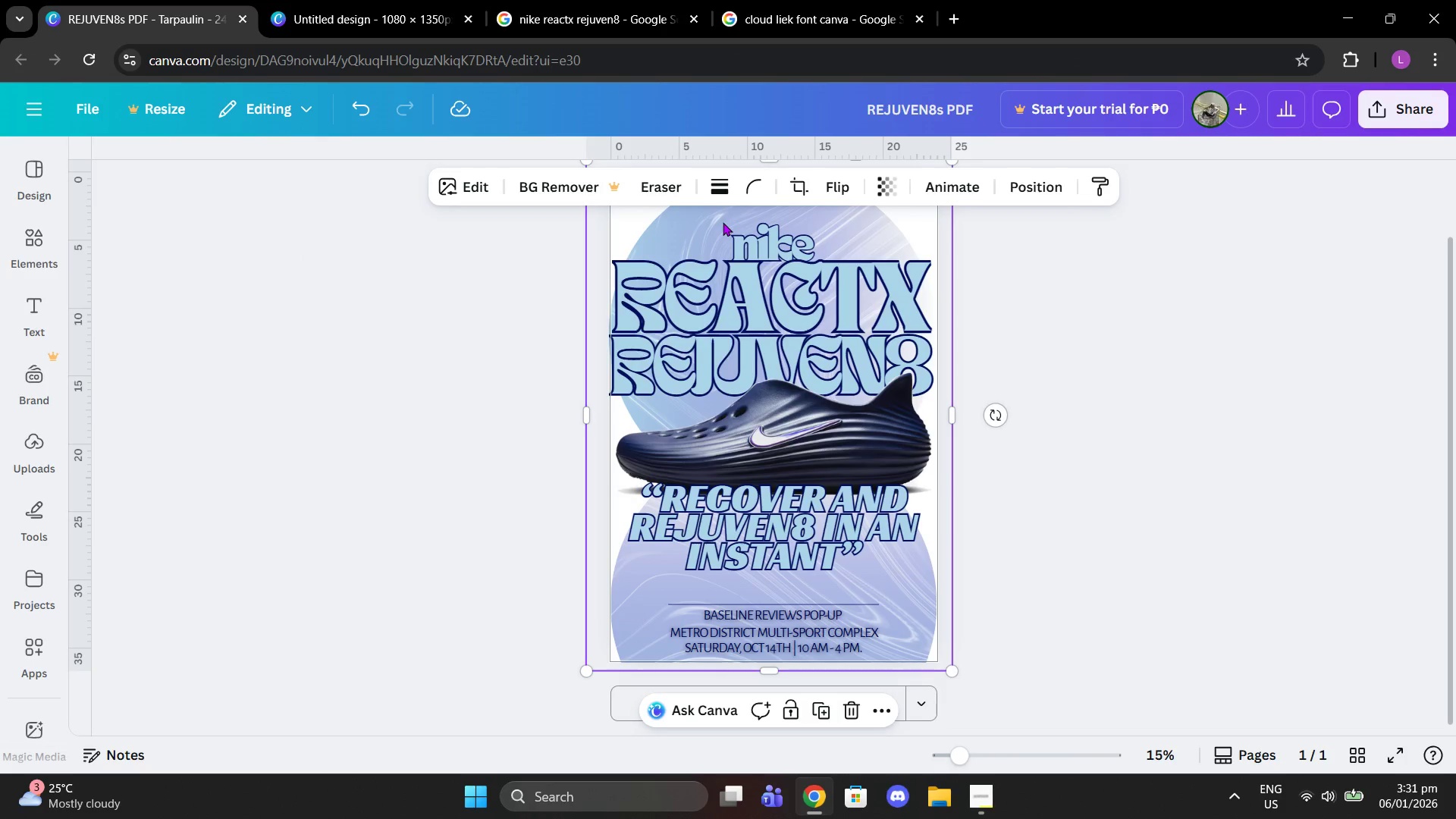 
left_click_drag(start_coordinate=[588, 413], to_coordinate=[246, 371])
 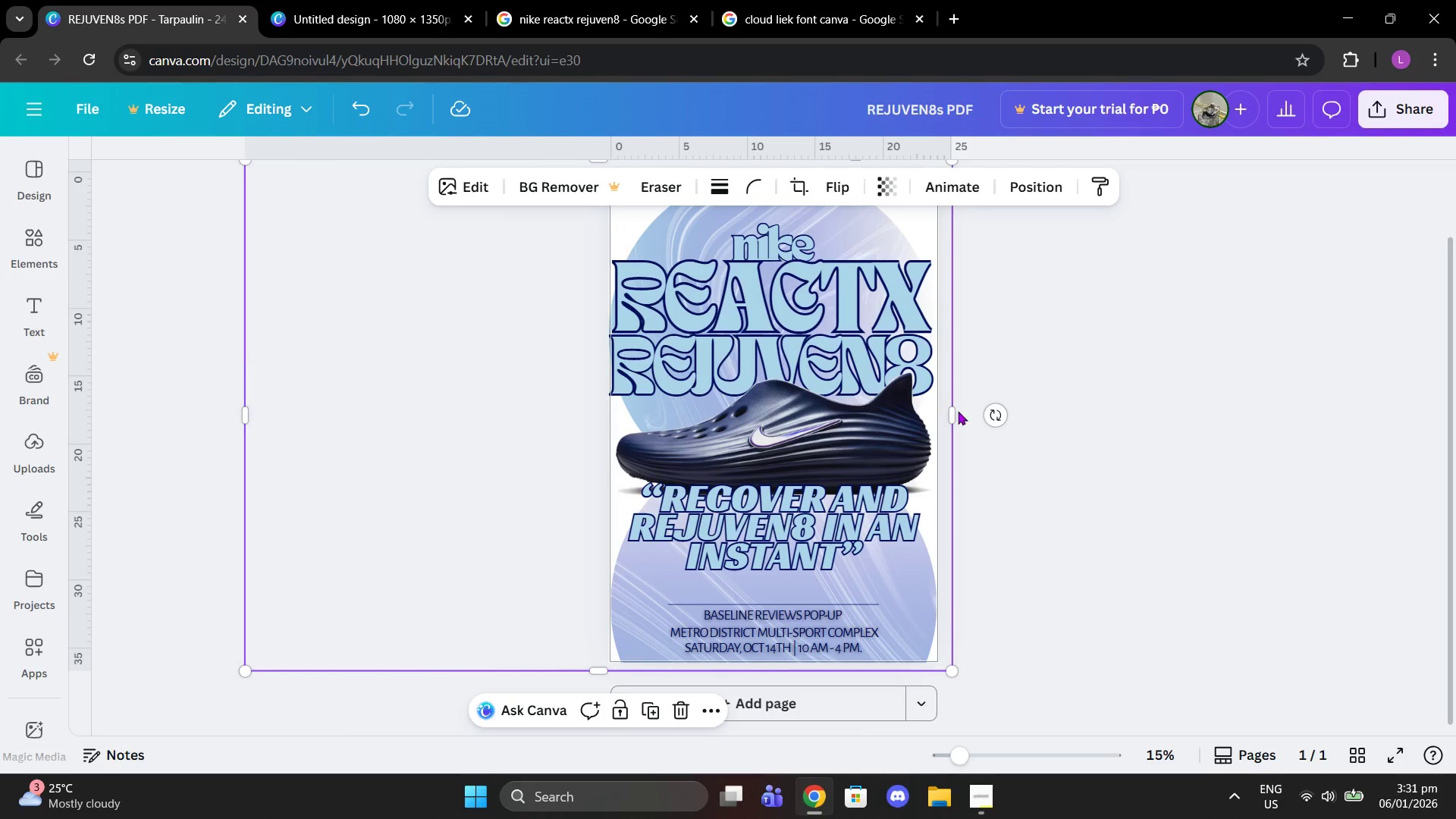 
left_click_drag(start_coordinate=[954, 413], to_coordinate=[1113, 412])
 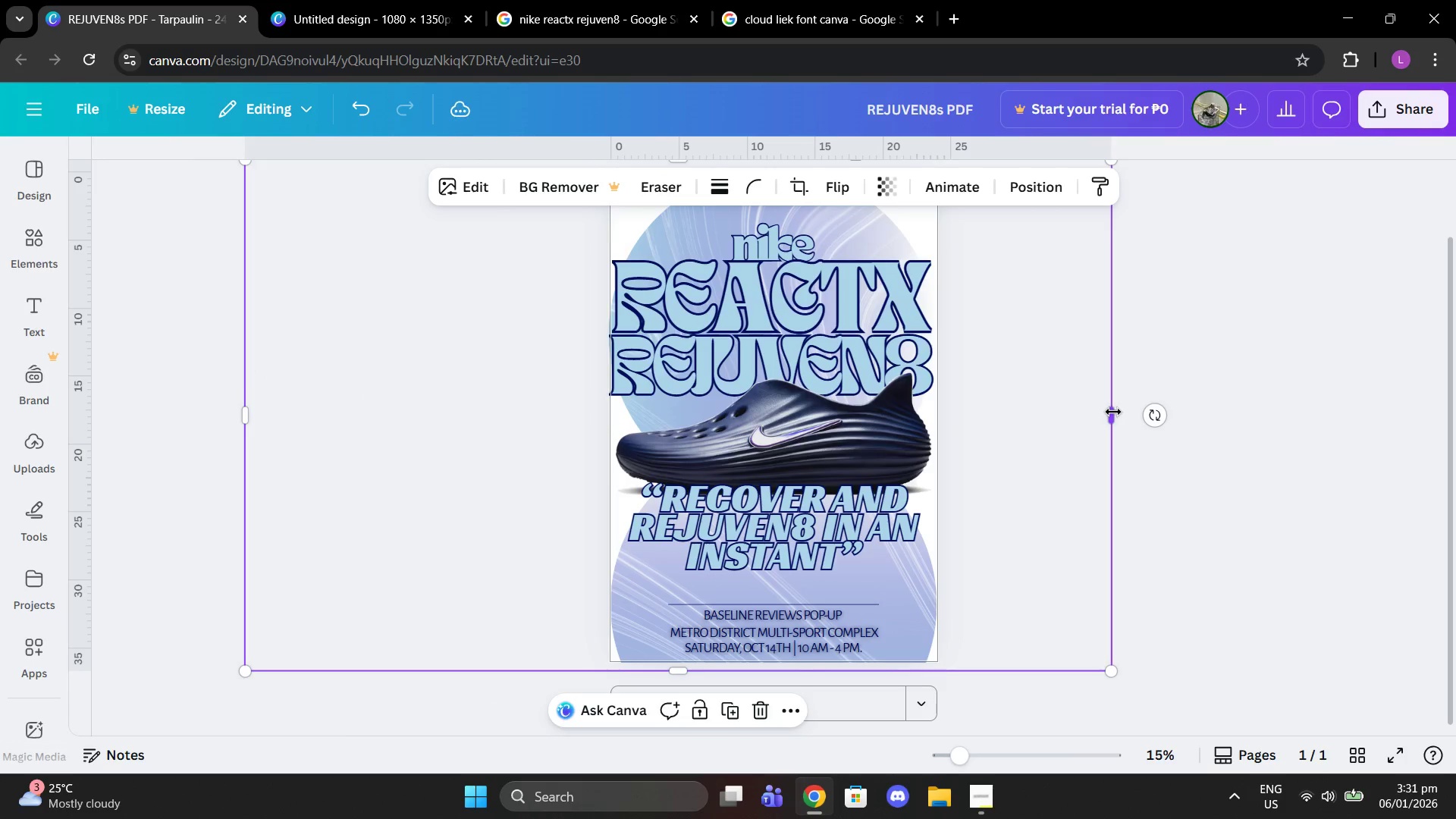 
scroll: coordinate [1113, 412], scroll_direction: up, amount: 1.0
 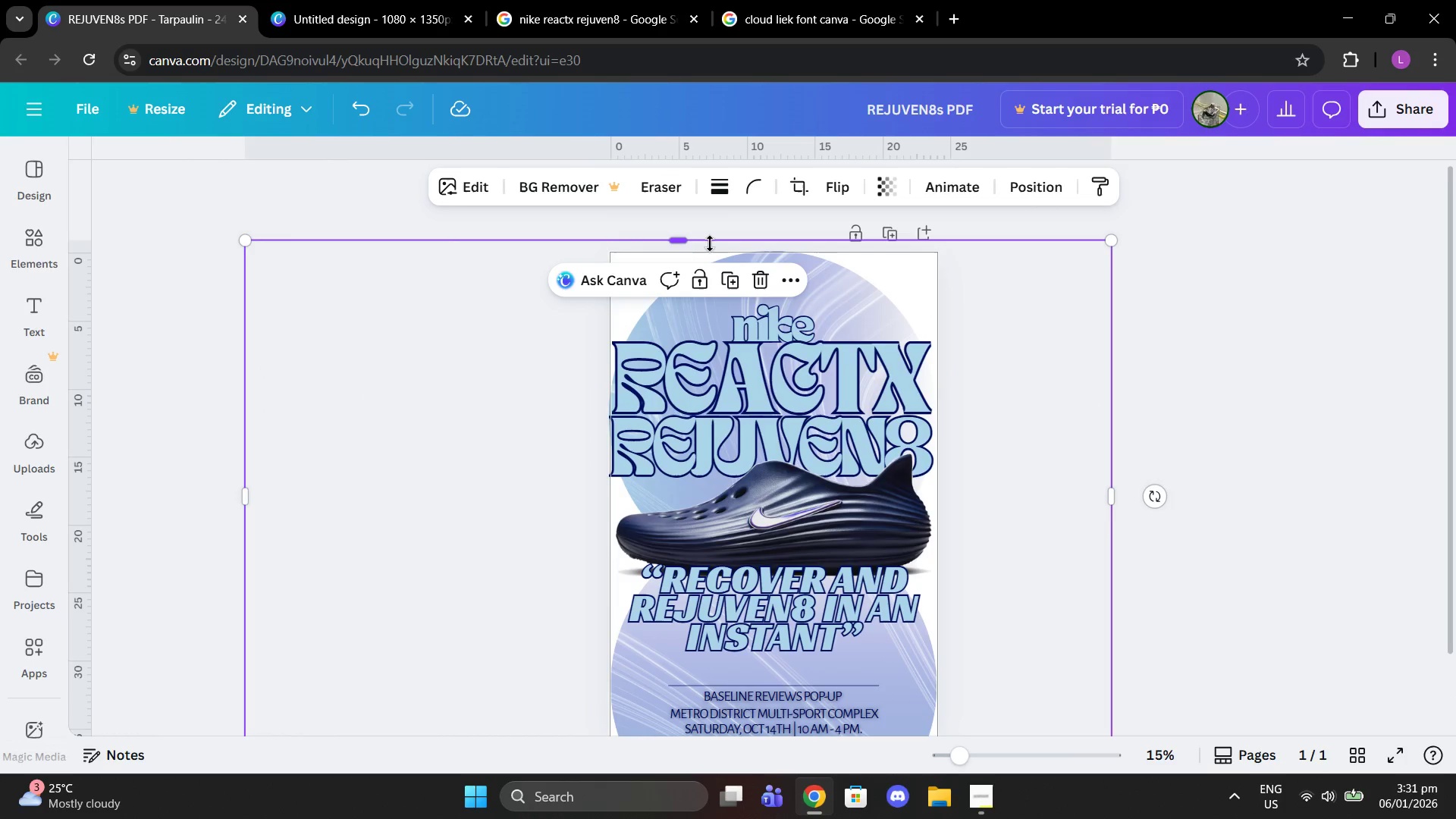 
left_click_drag(start_coordinate=[703, 243], to_coordinate=[728, 78])
 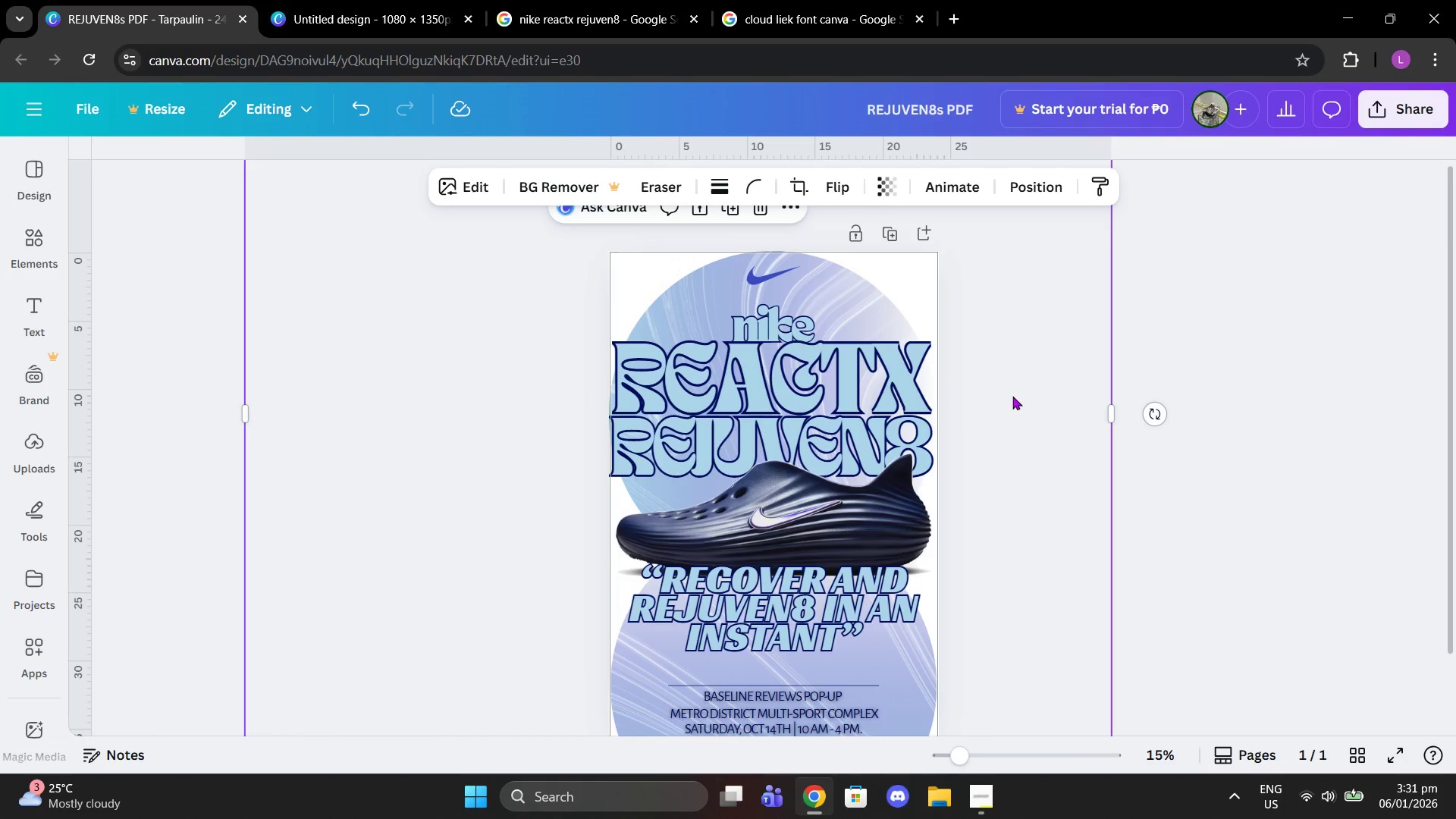 
left_click([1294, 622])
 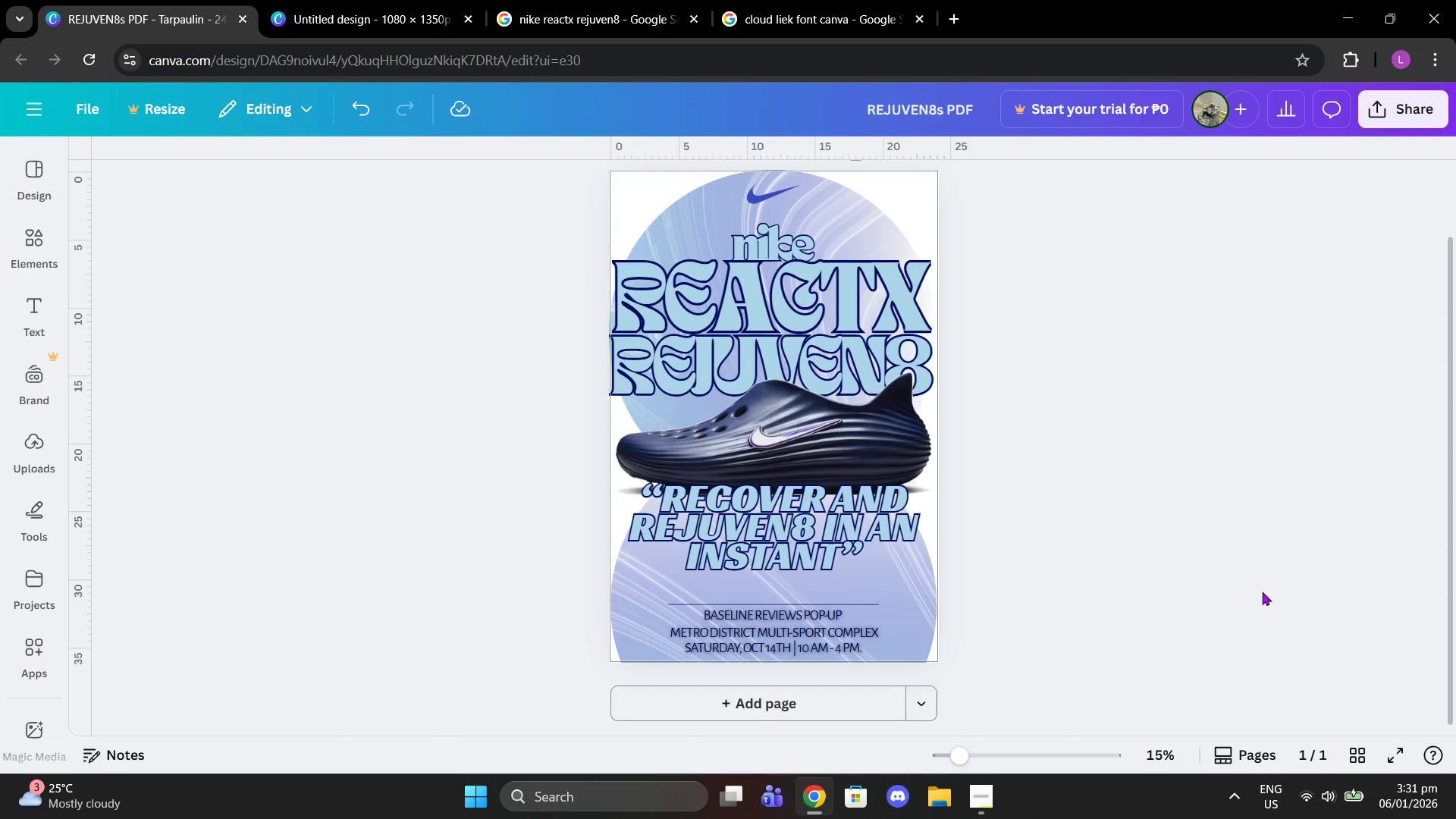 
scroll: coordinate [1010, 396], scroll_direction: down, amount: 1.0
 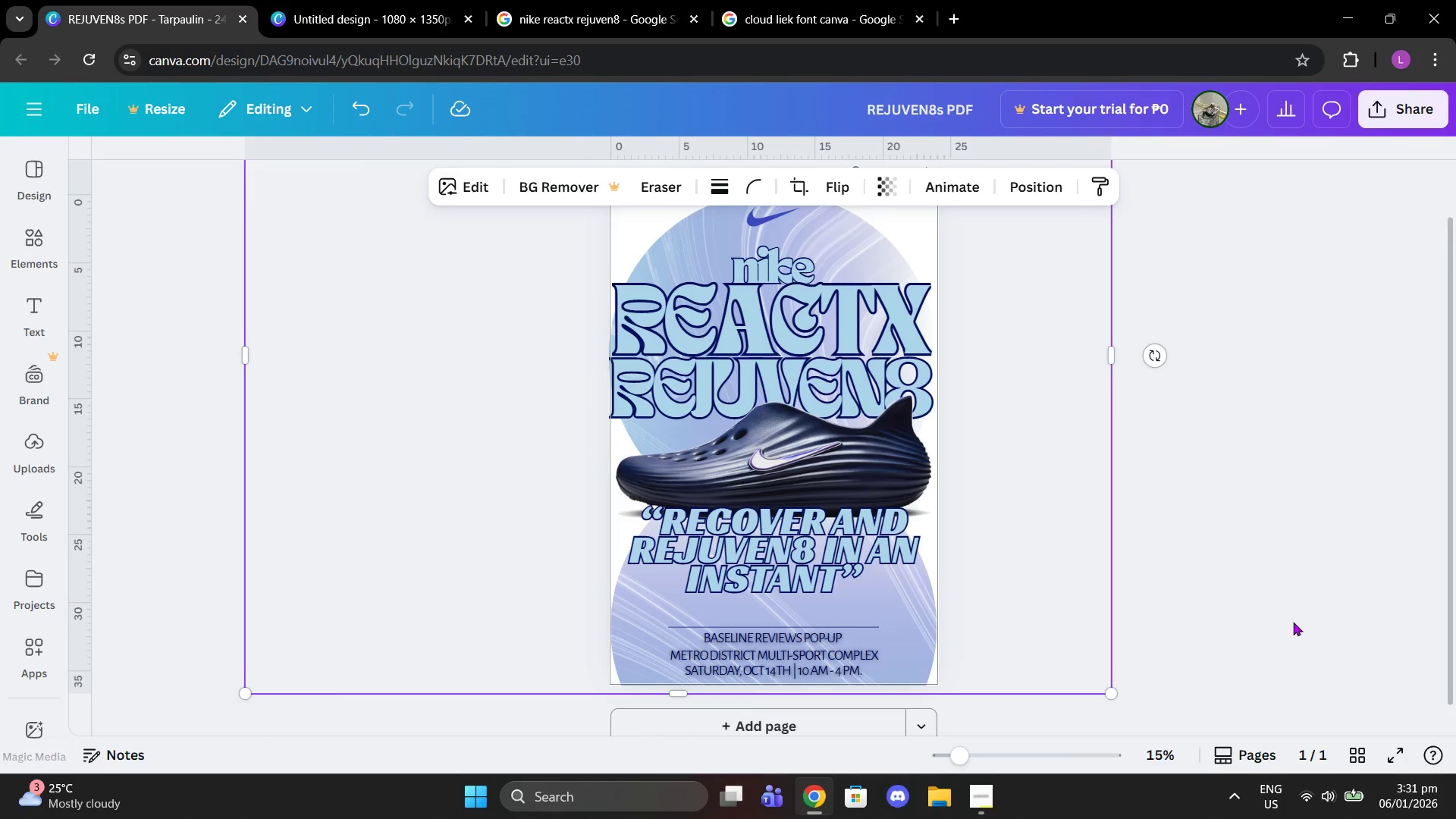 
double_click([1244, 567])
 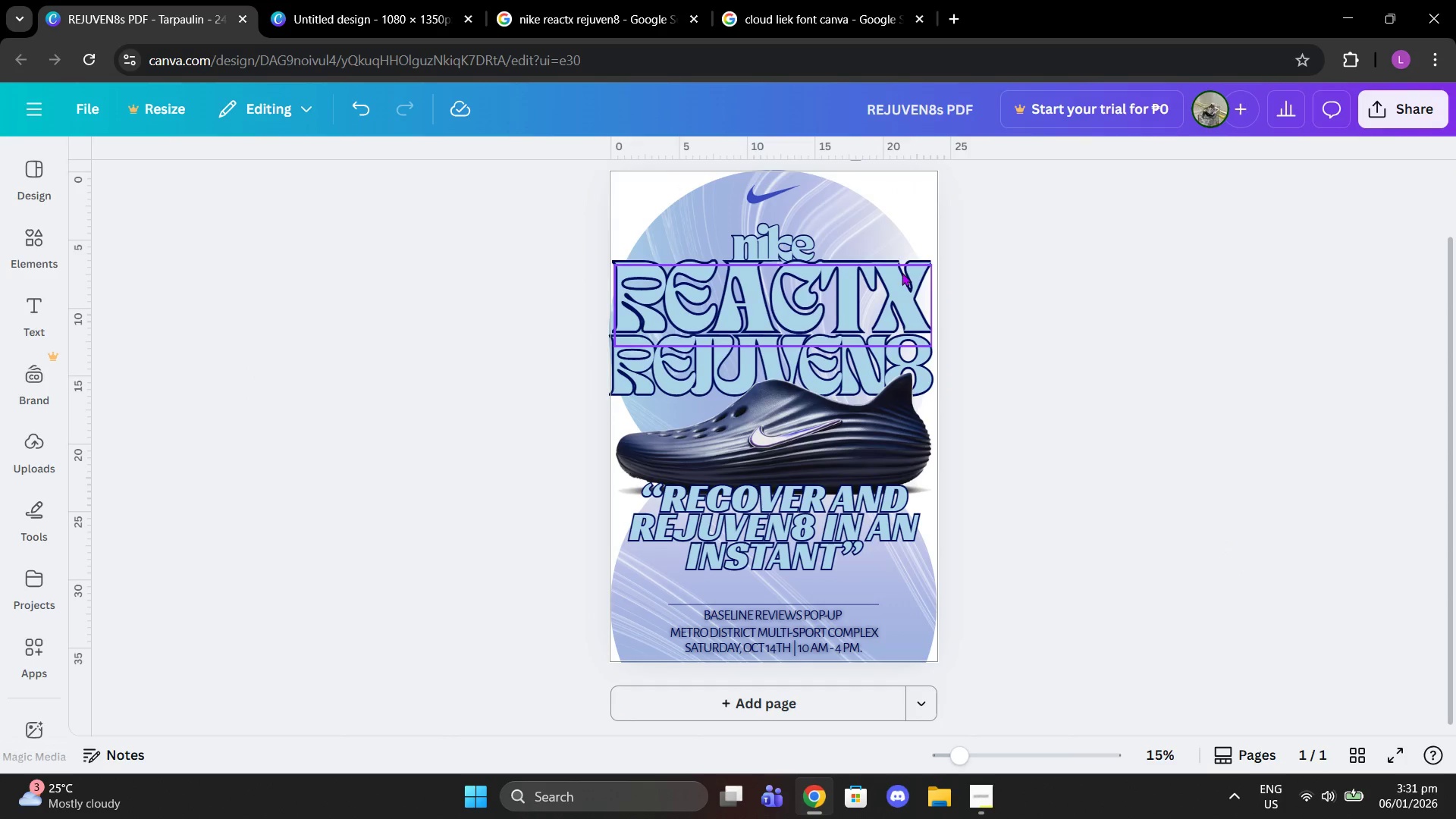 
left_click([890, 232])
 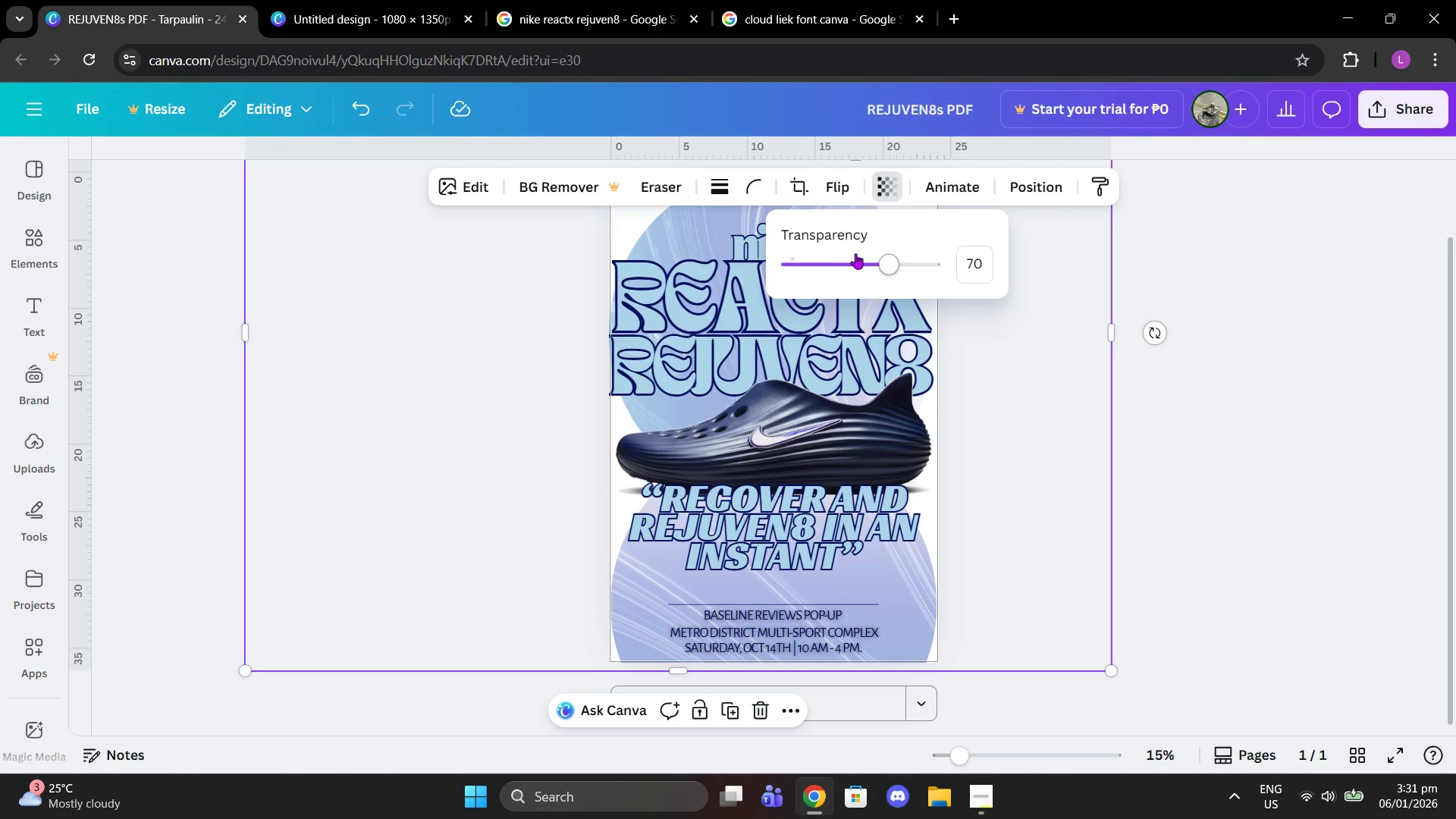 
left_click_drag(start_coordinate=[912, 267], to_coordinate=[1036, 282])
 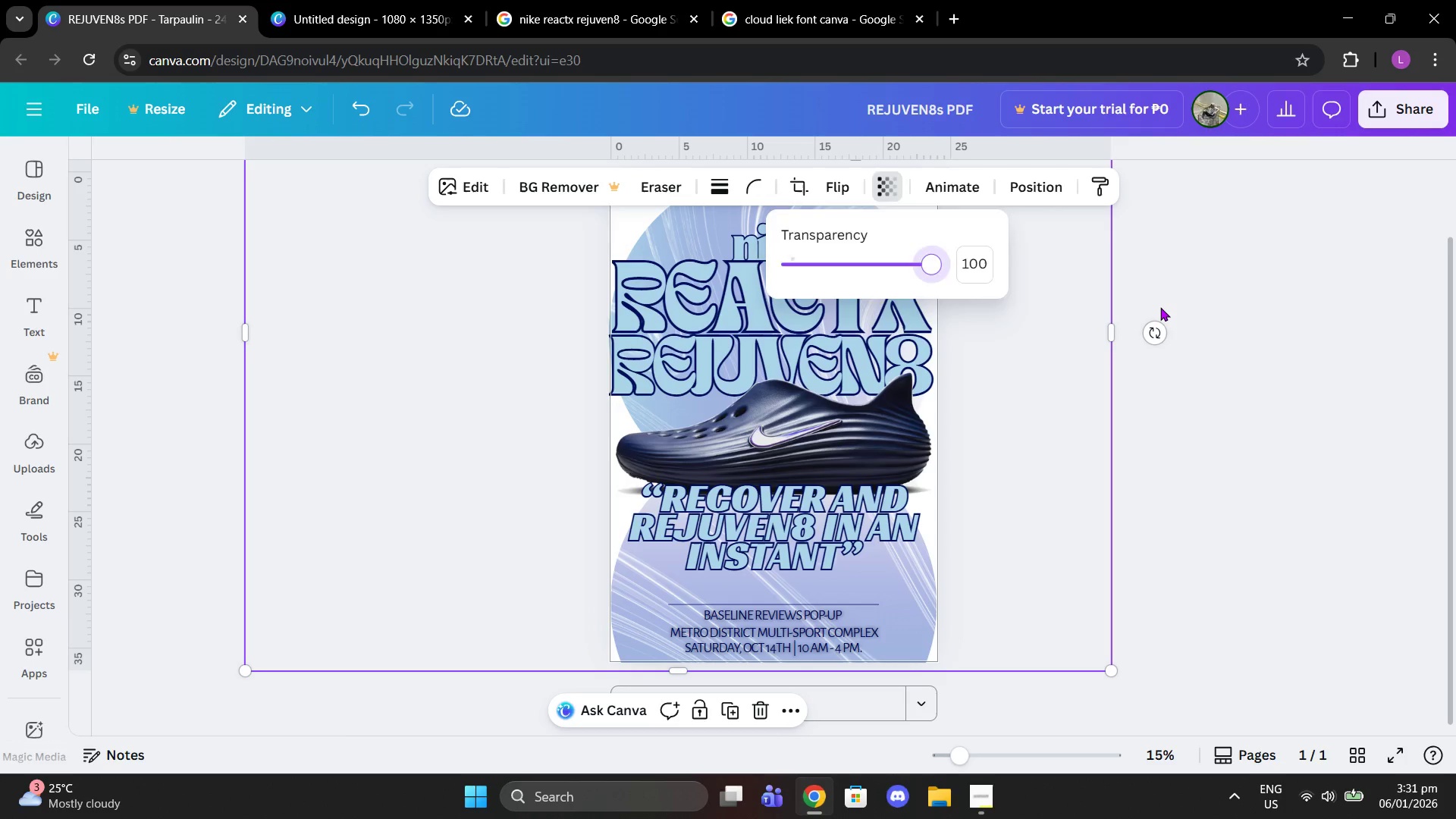 
left_click([1160, 307])
 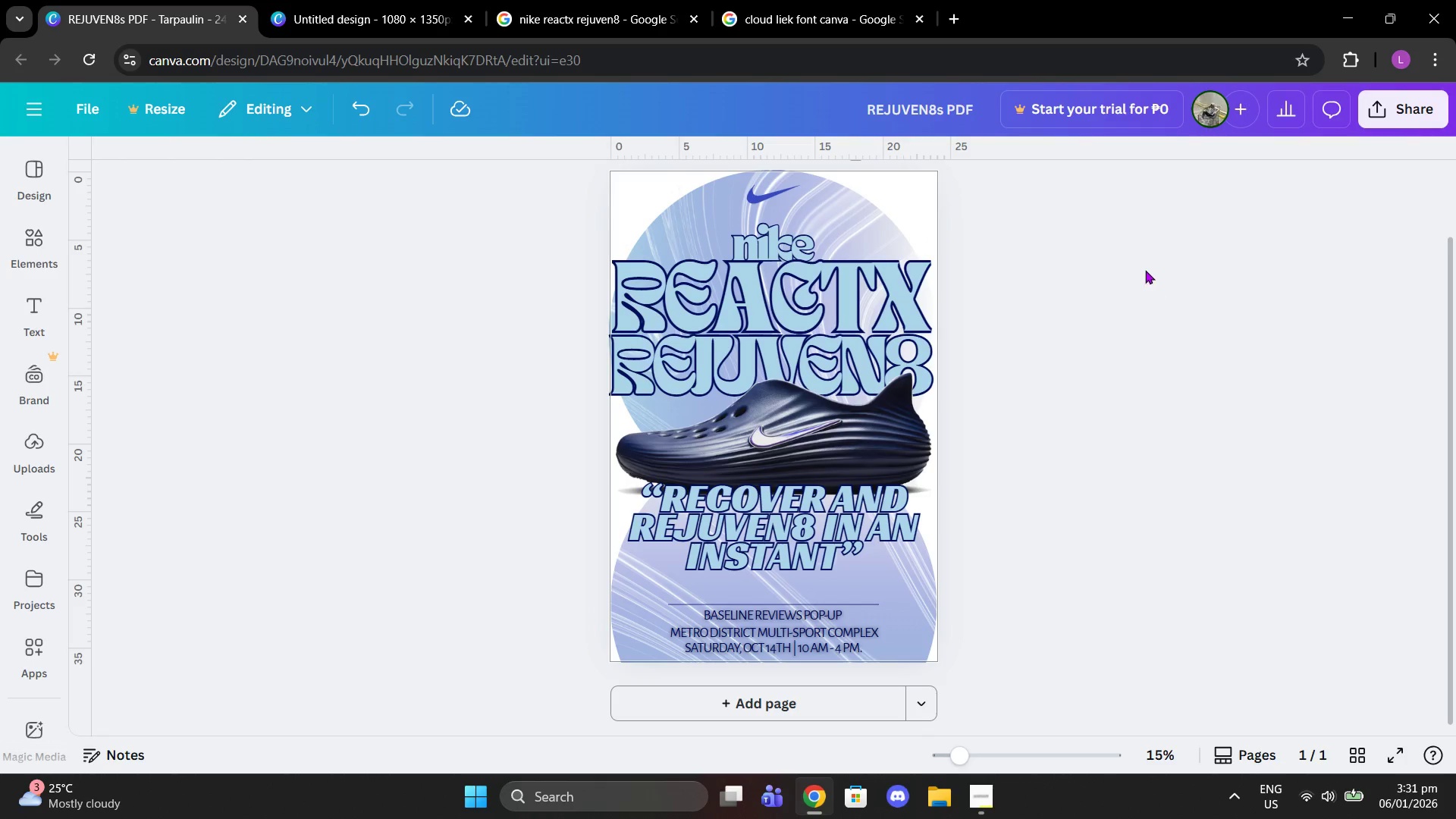 
scroll: coordinate [1110, 294], scroll_direction: none, amount: 0.0
 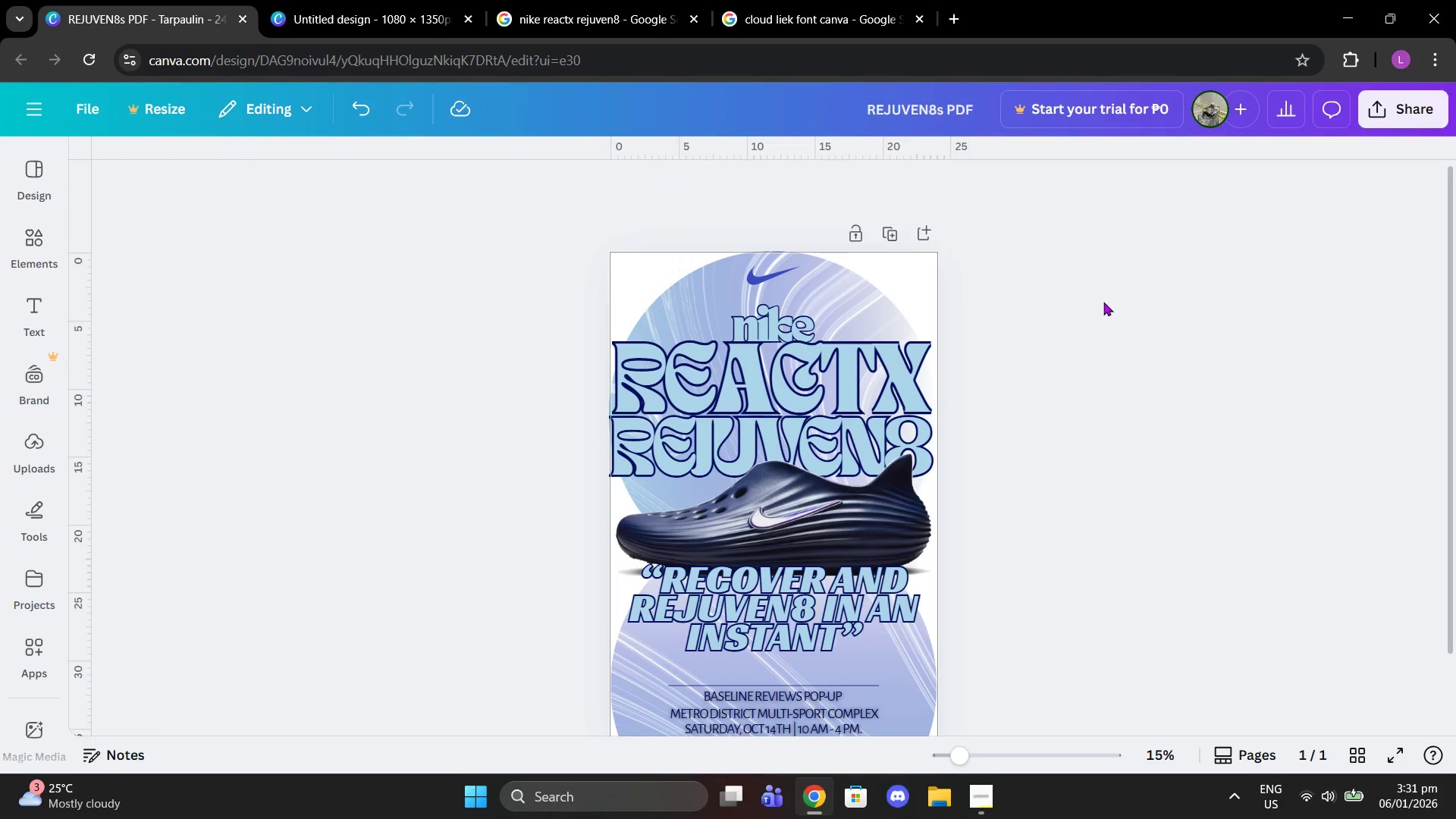 
scroll: coordinate [1100, 304], scroll_direction: down, amount: 1.0
 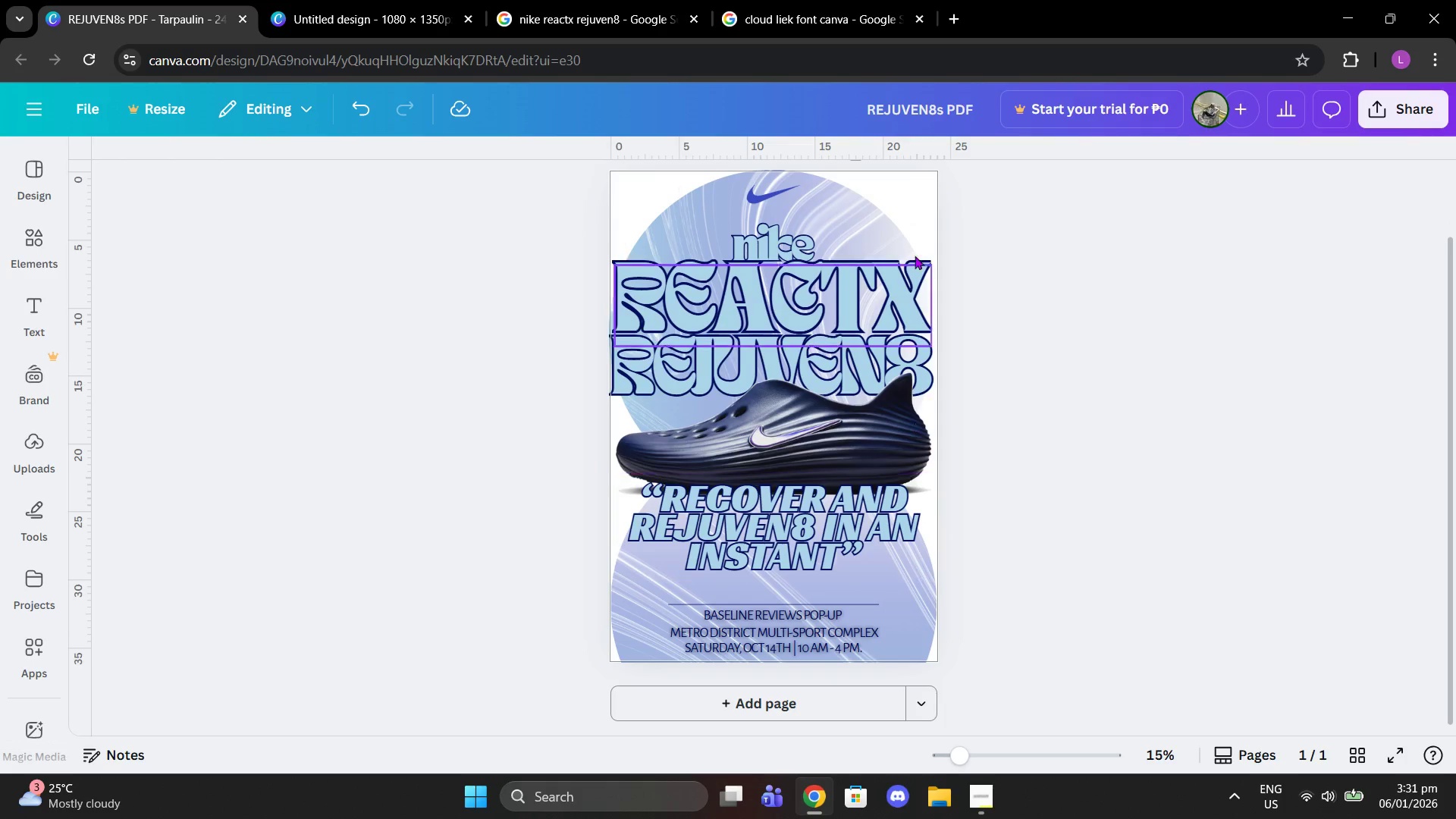 
left_click([905, 209])
 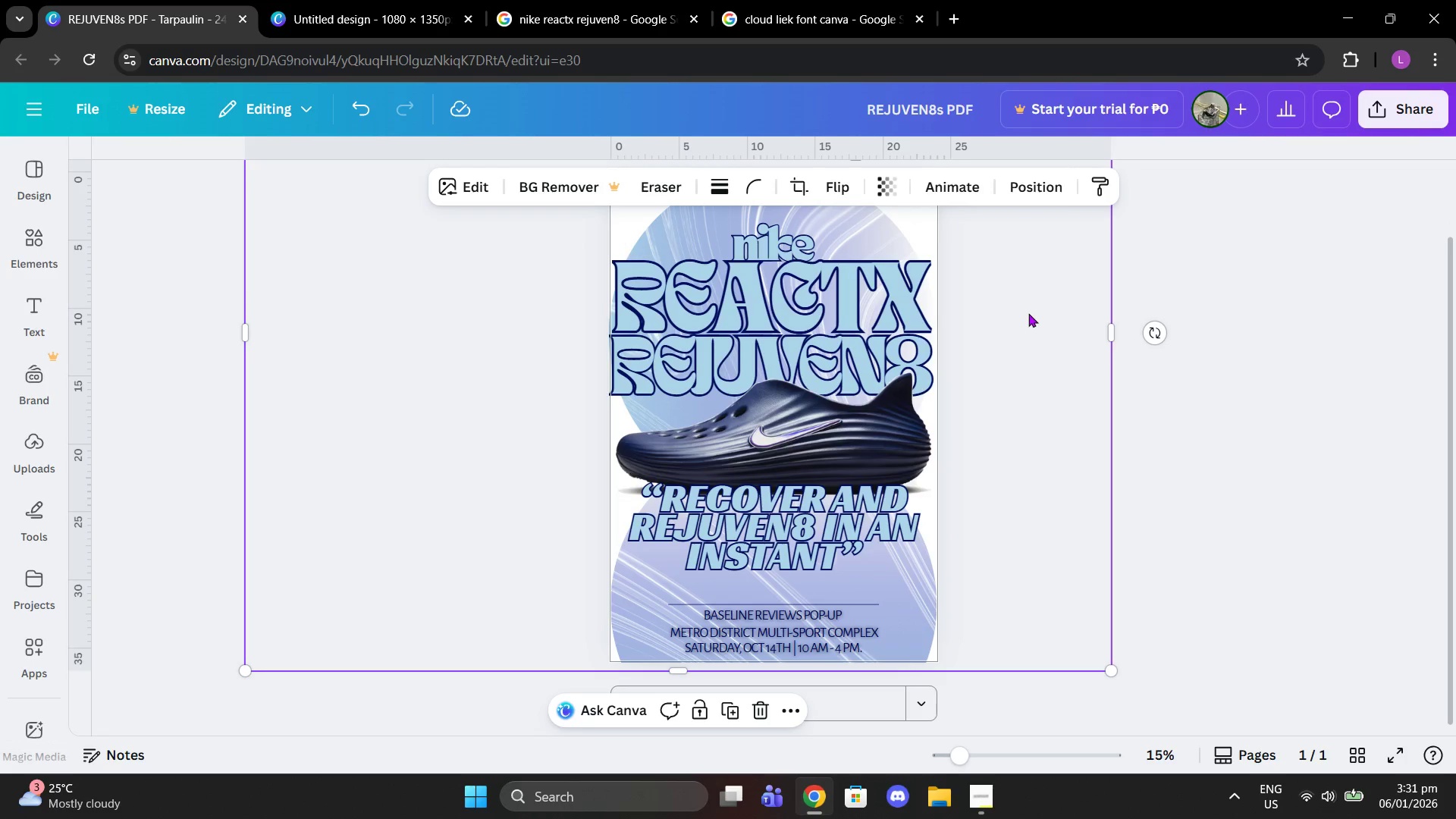 
scroll: coordinate [1028, 315], scroll_direction: up, amount: 2.0
 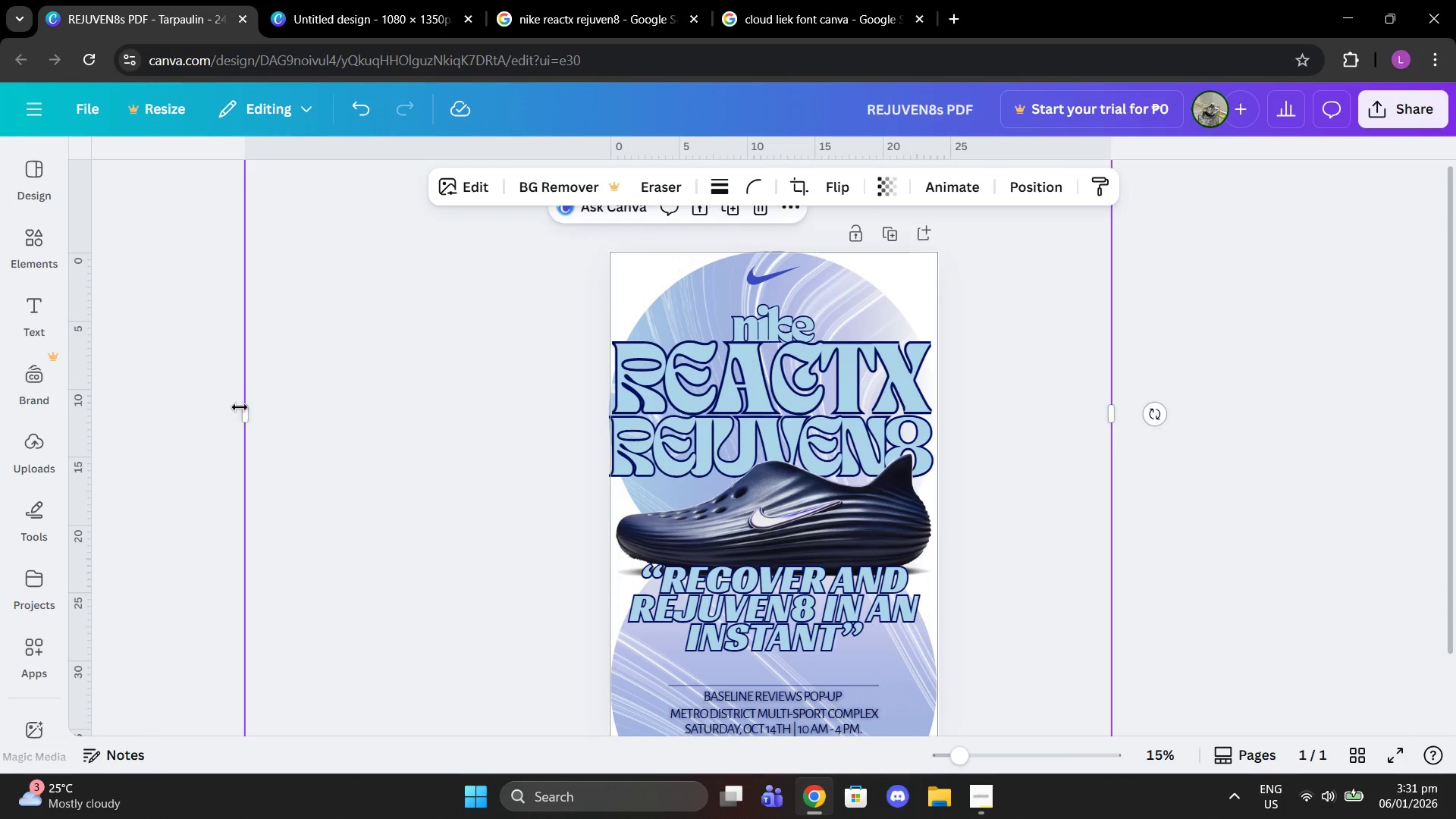 
left_click_drag(start_coordinate=[243, 407], to_coordinate=[607, 422])
 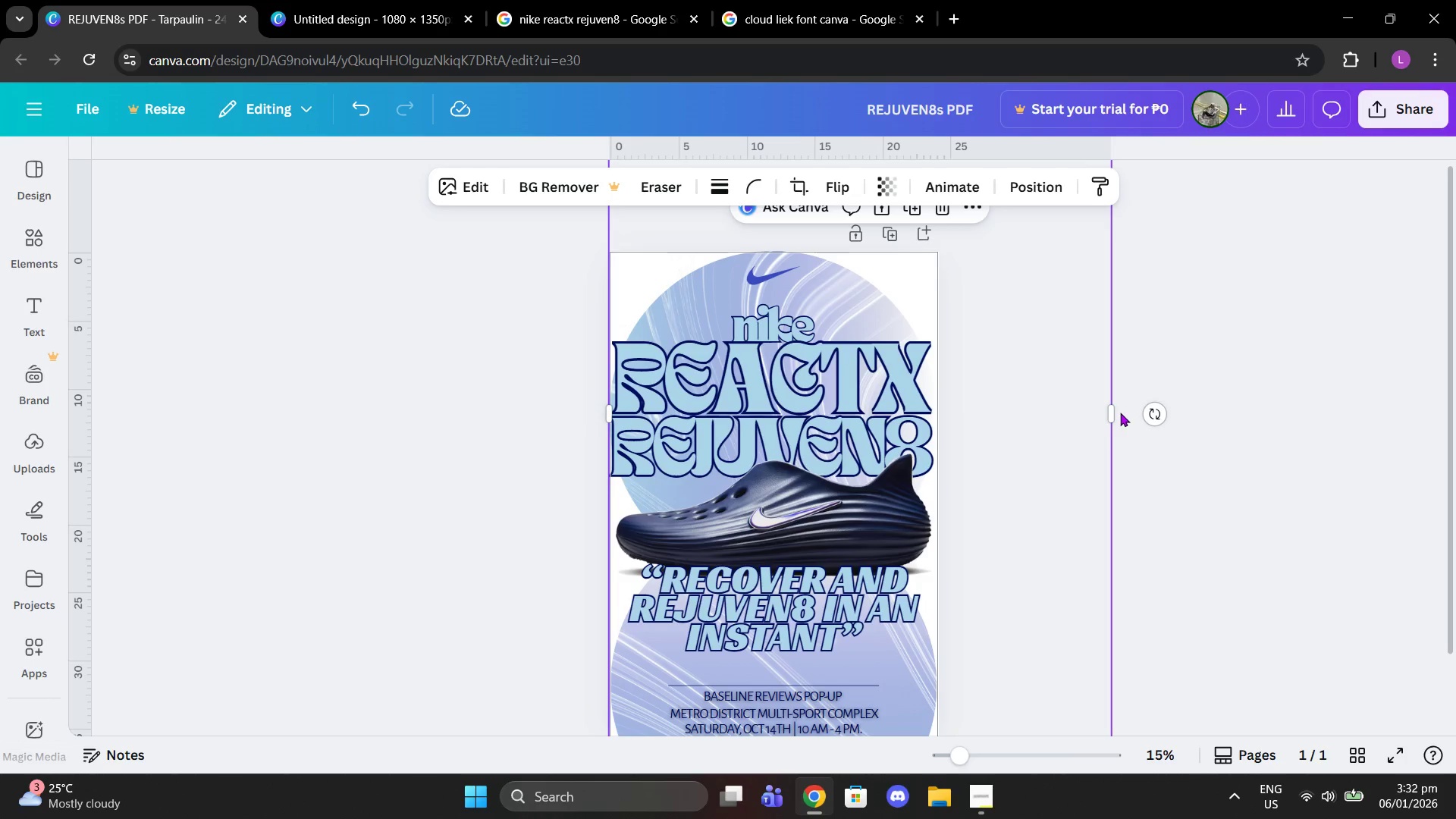 
left_click_drag(start_coordinate=[1115, 411], to_coordinate=[944, 375])
 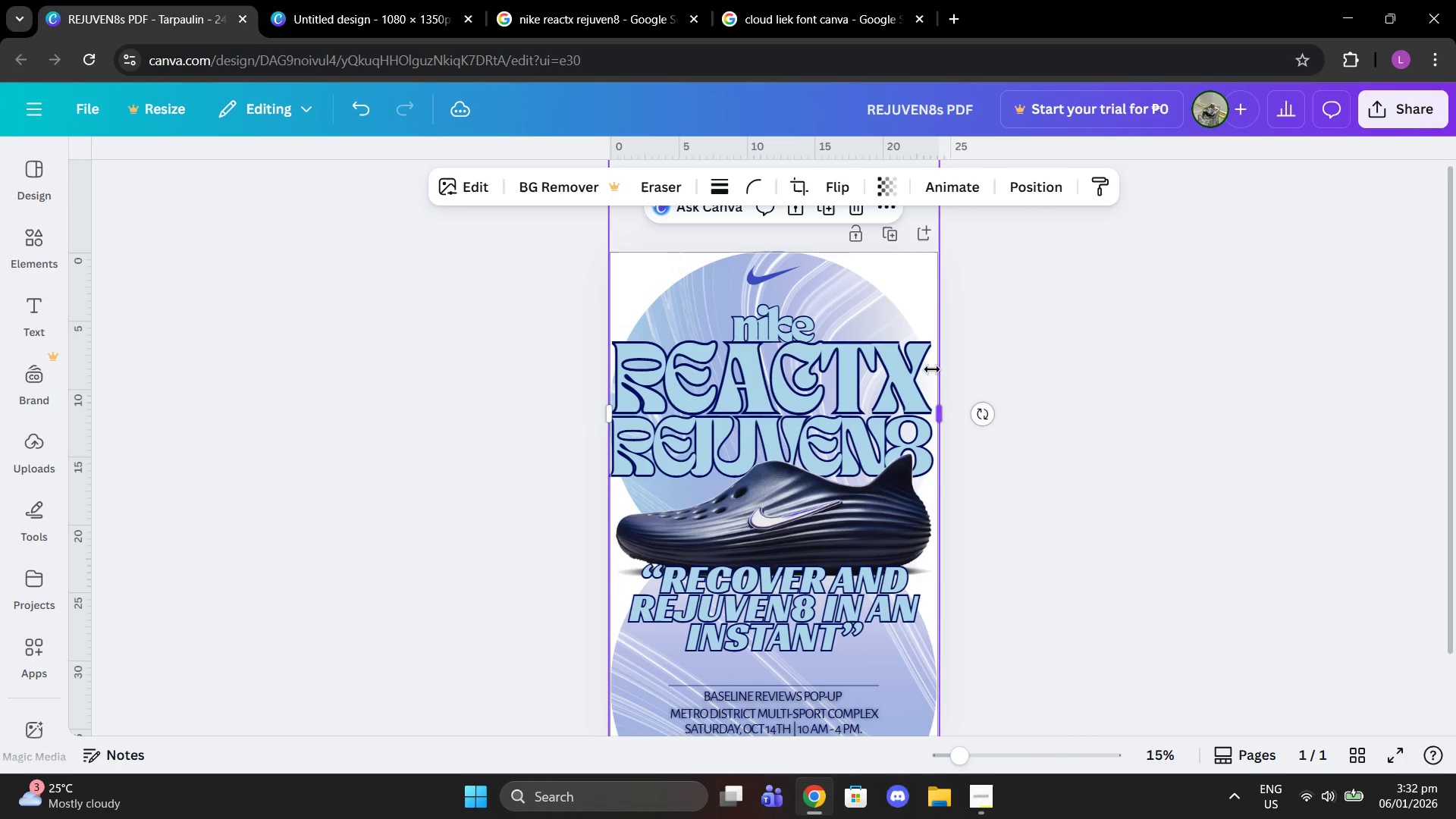 
scroll: coordinate [1021, 288], scroll_direction: up, amount: 5.0
 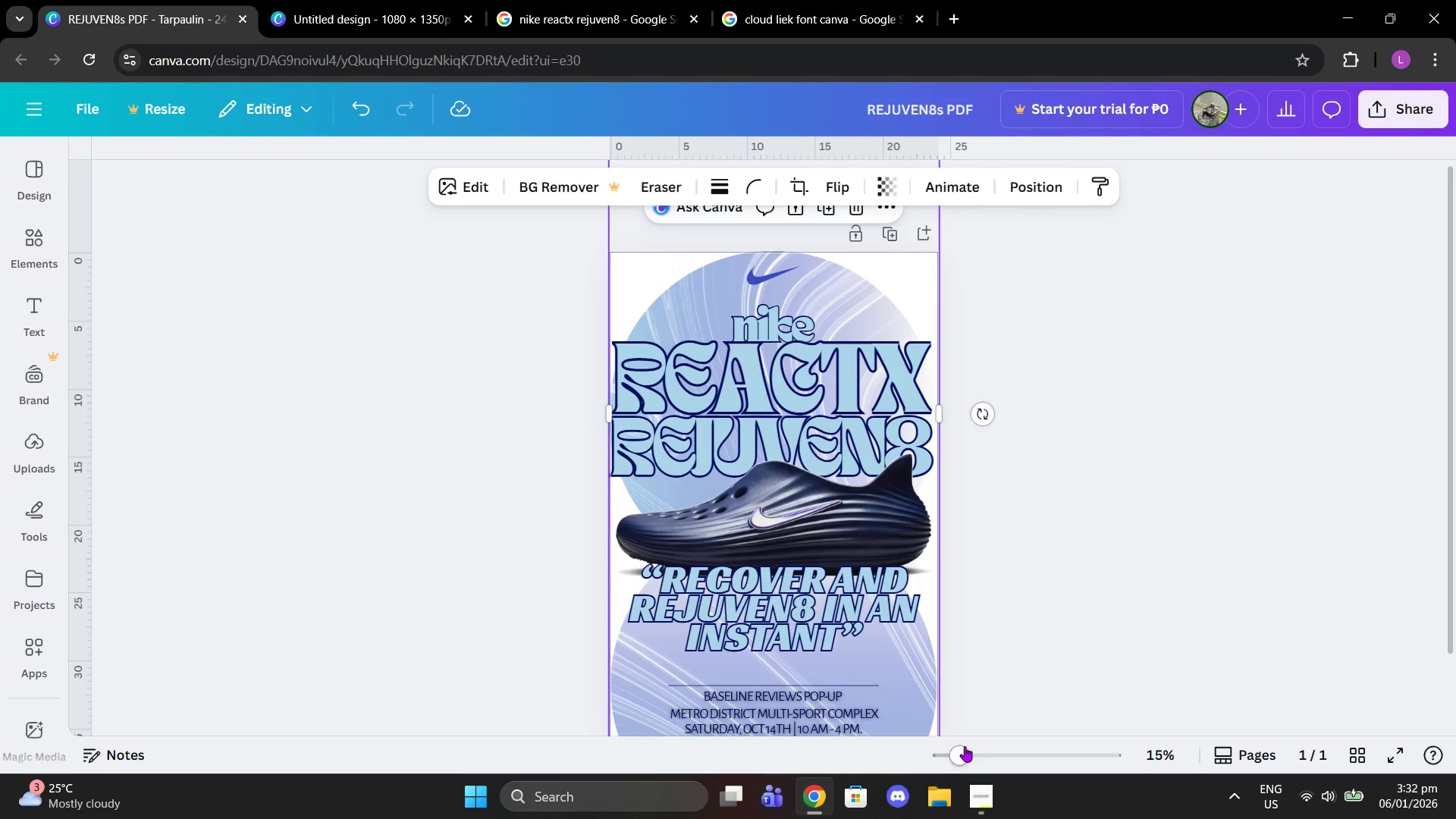 
left_click_drag(start_coordinate=[962, 748], to_coordinate=[901, 733])
 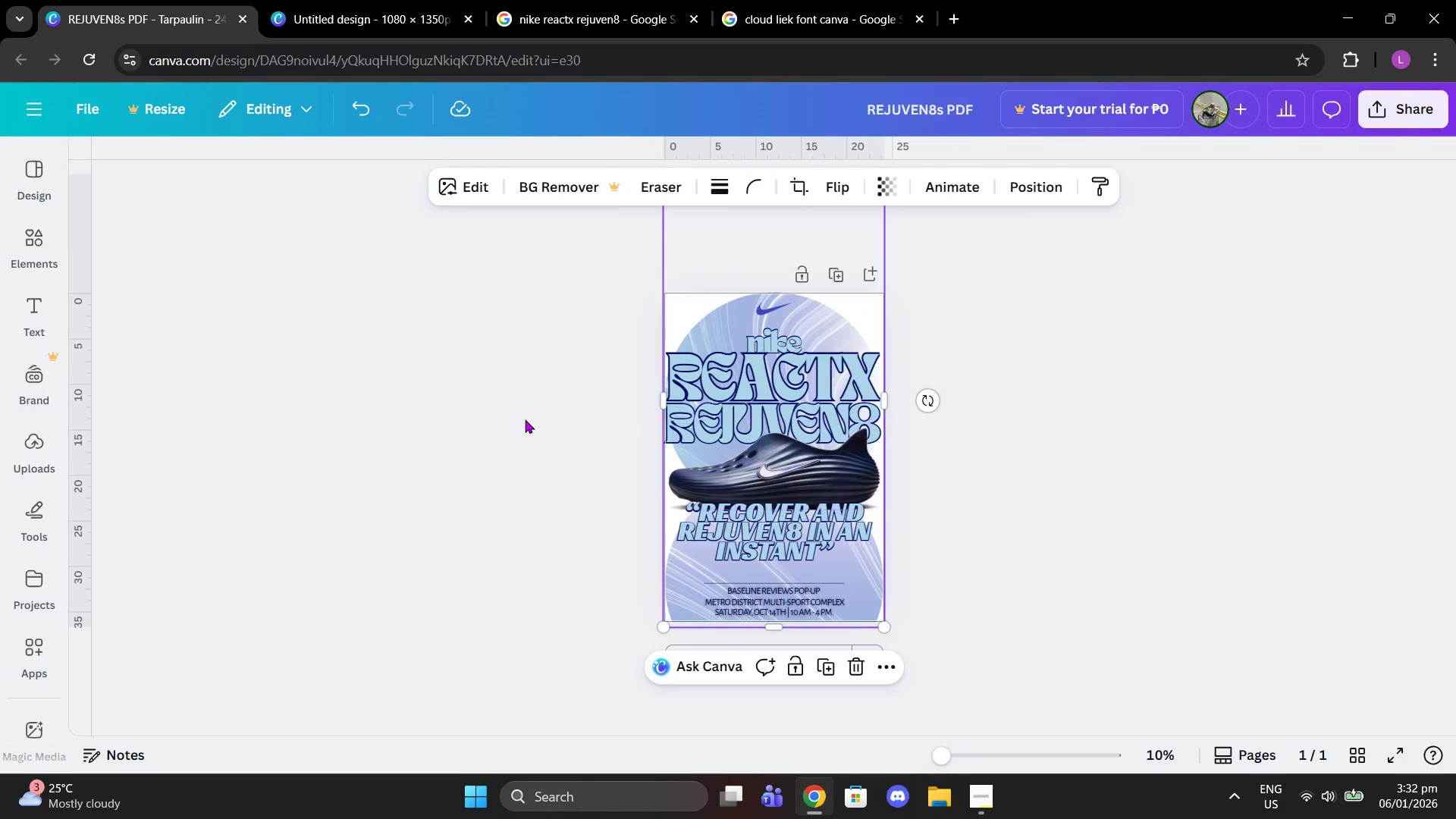 
left_click([524, 419])
 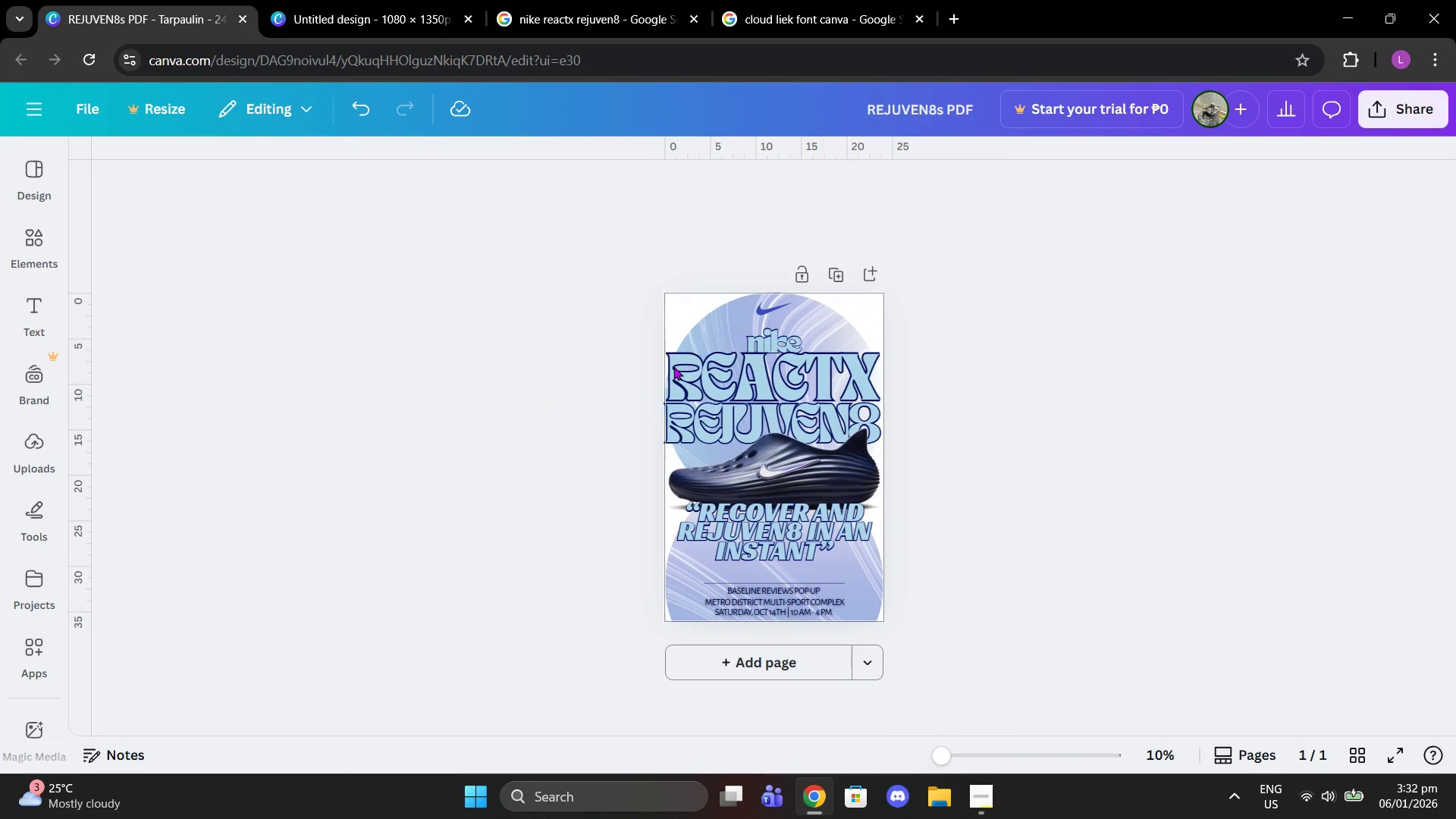 
left_click([714, 354])
 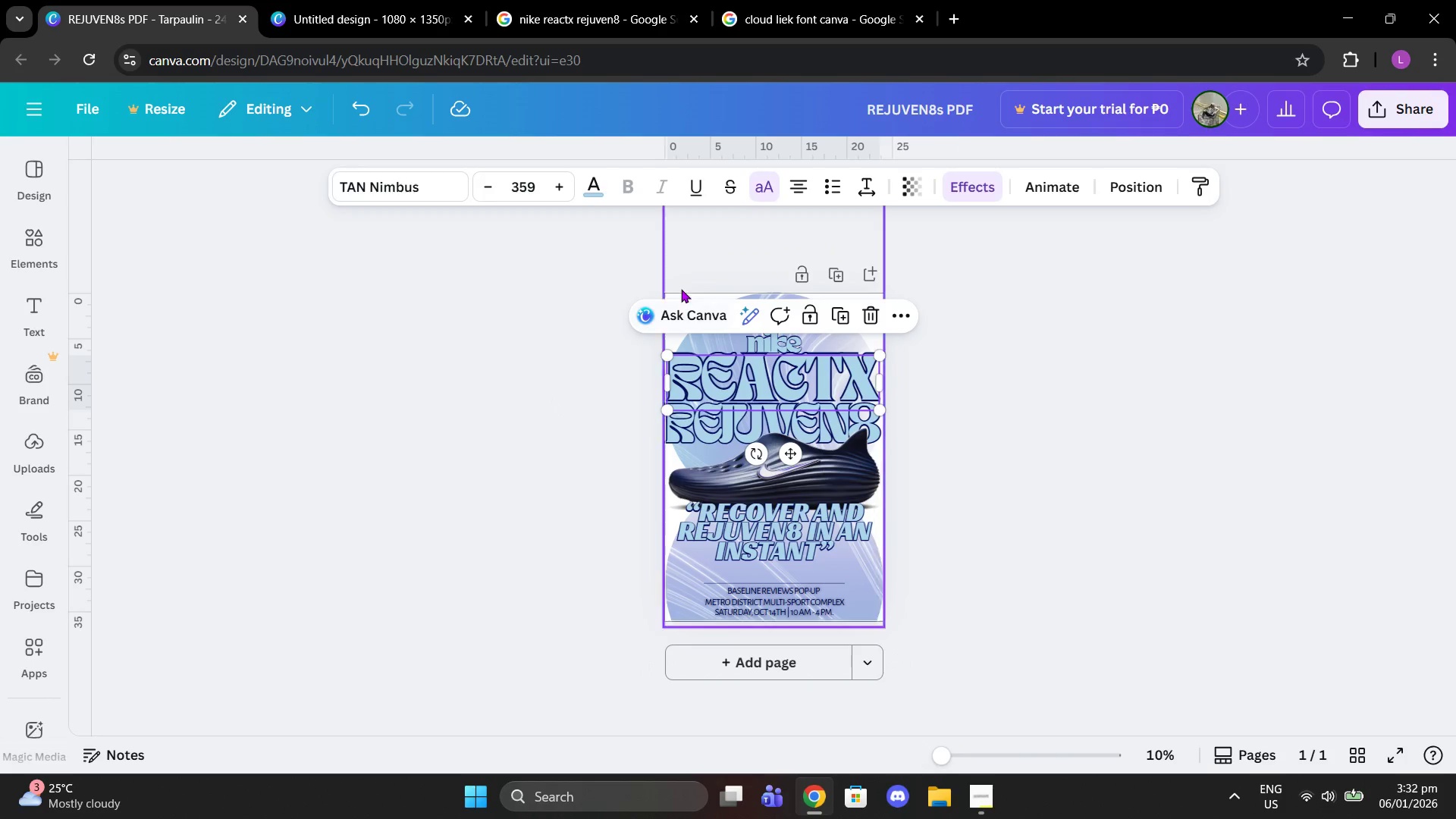 
left_click([685, 270])
 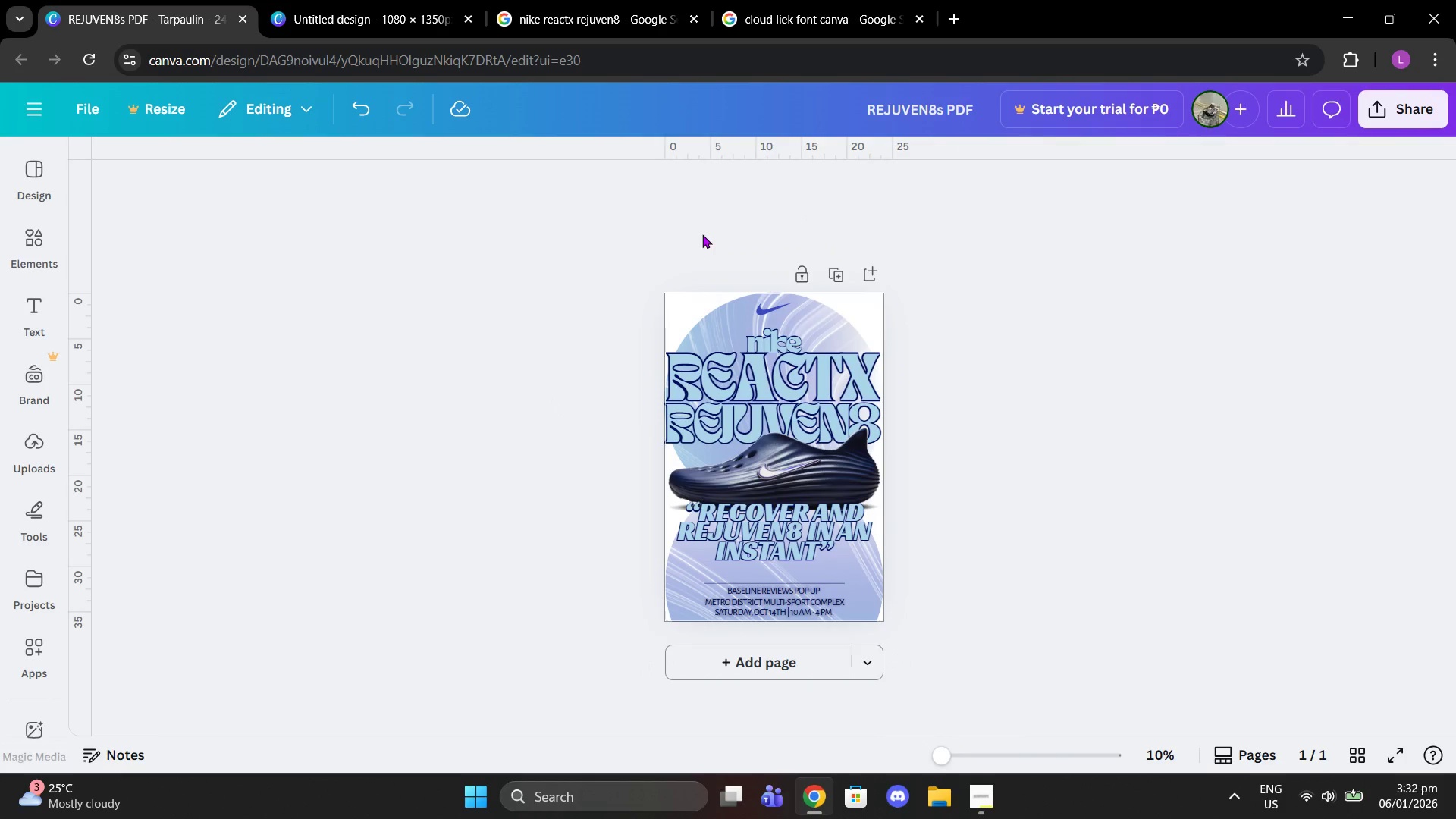 
left_click([702, 234])
 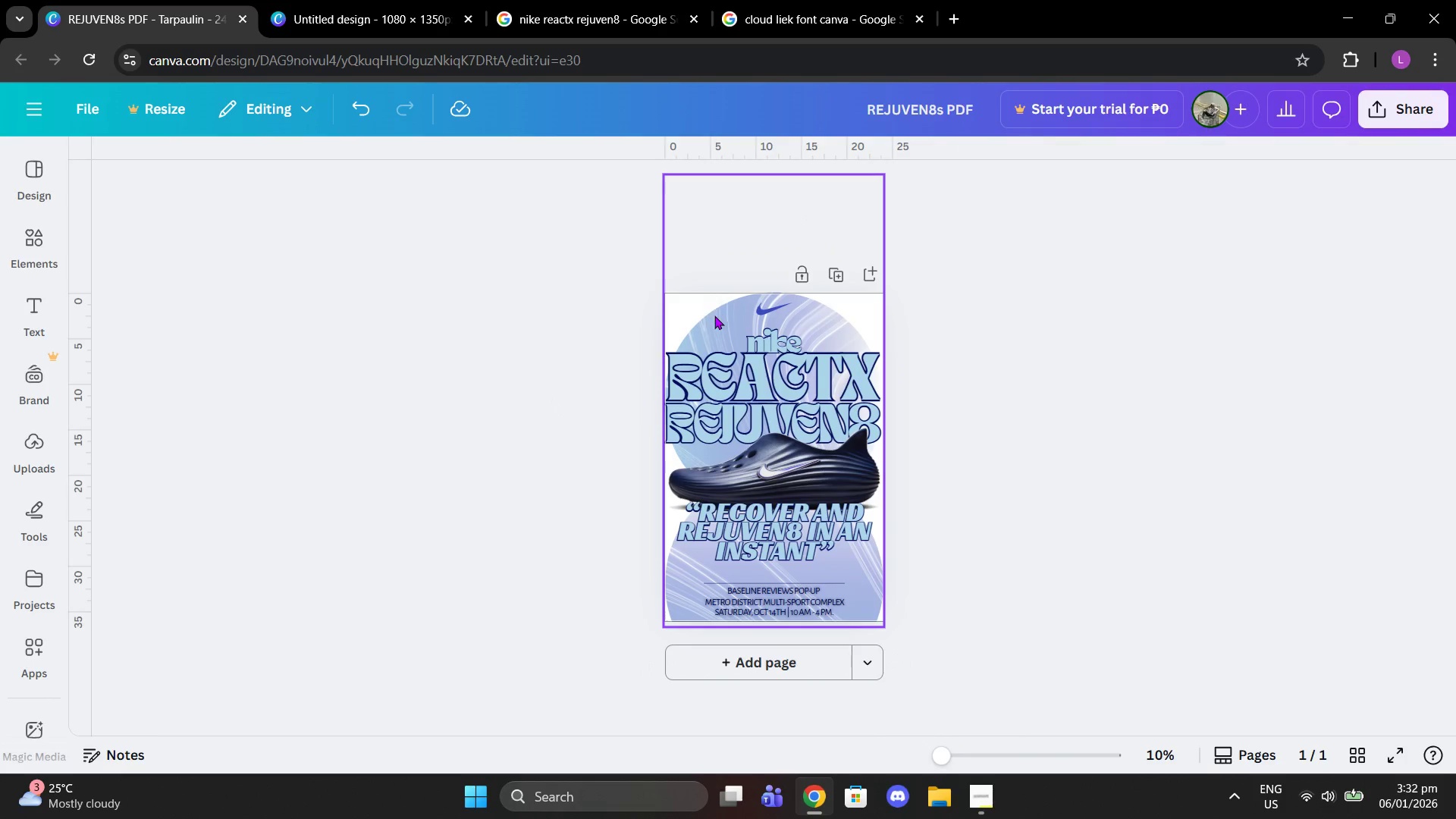 
left_click([714, 318])
 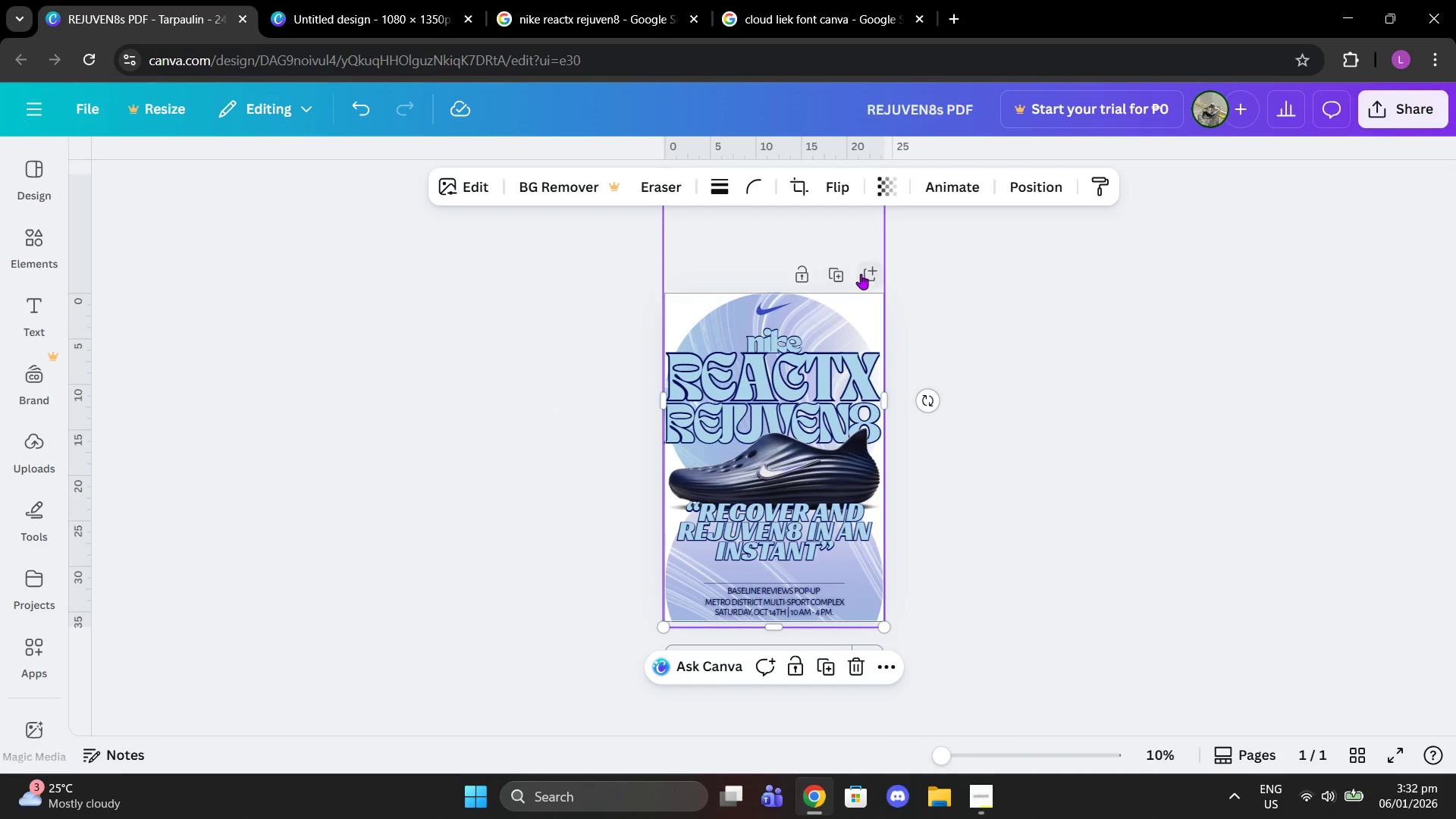 
left_click([841, 274])
 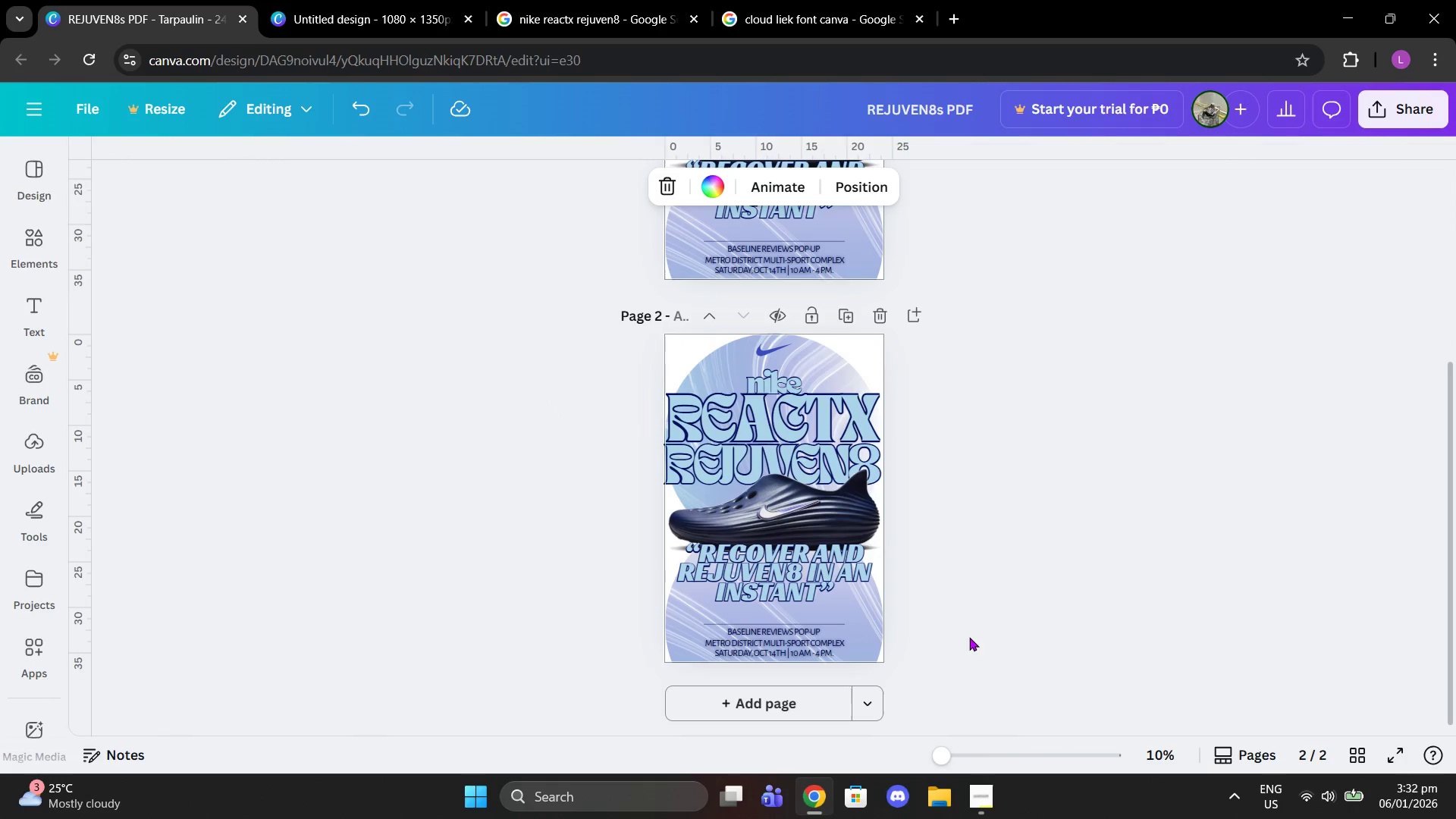 
left_click([839, 551])
 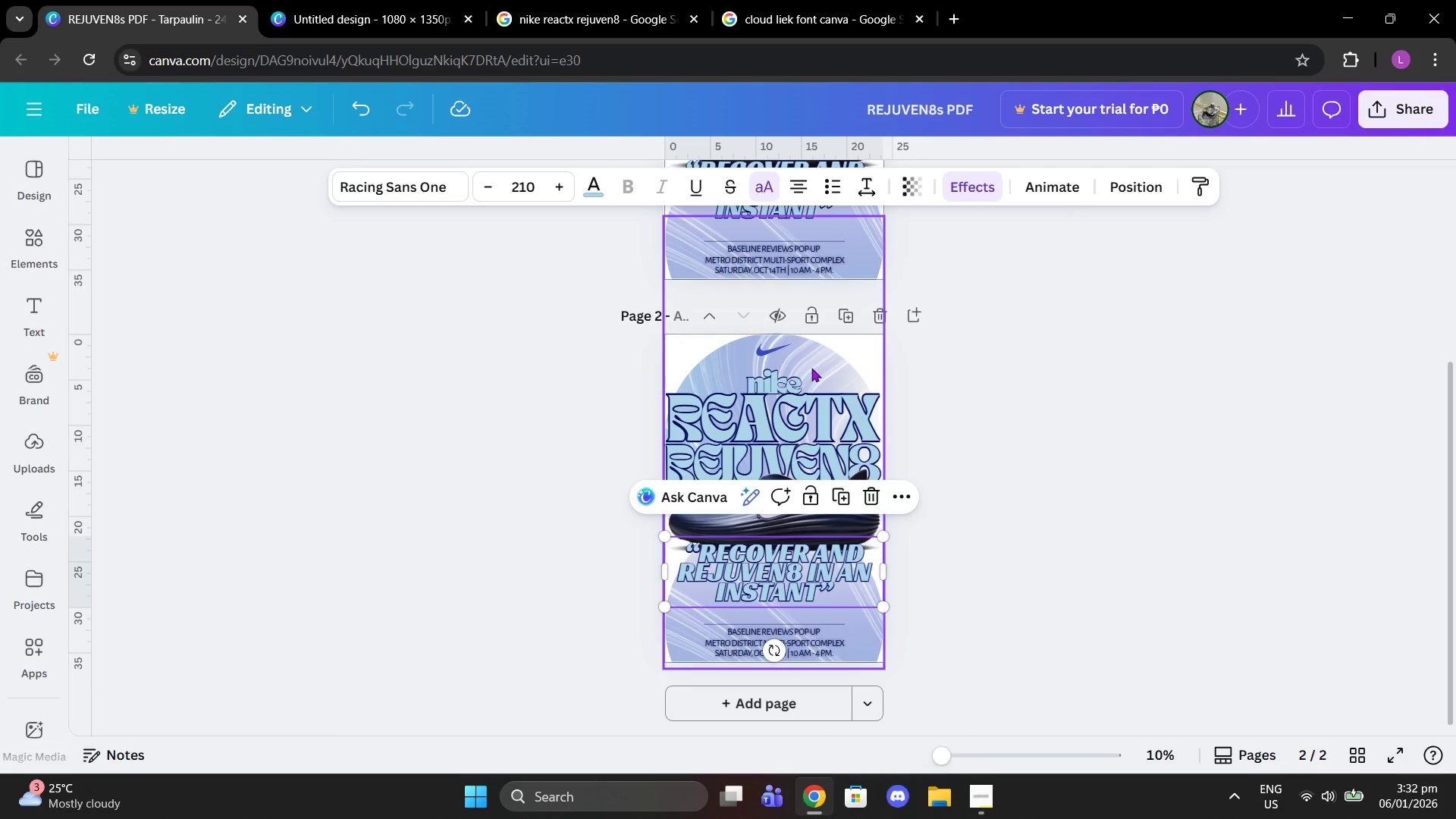 
left_click([811, 368])
 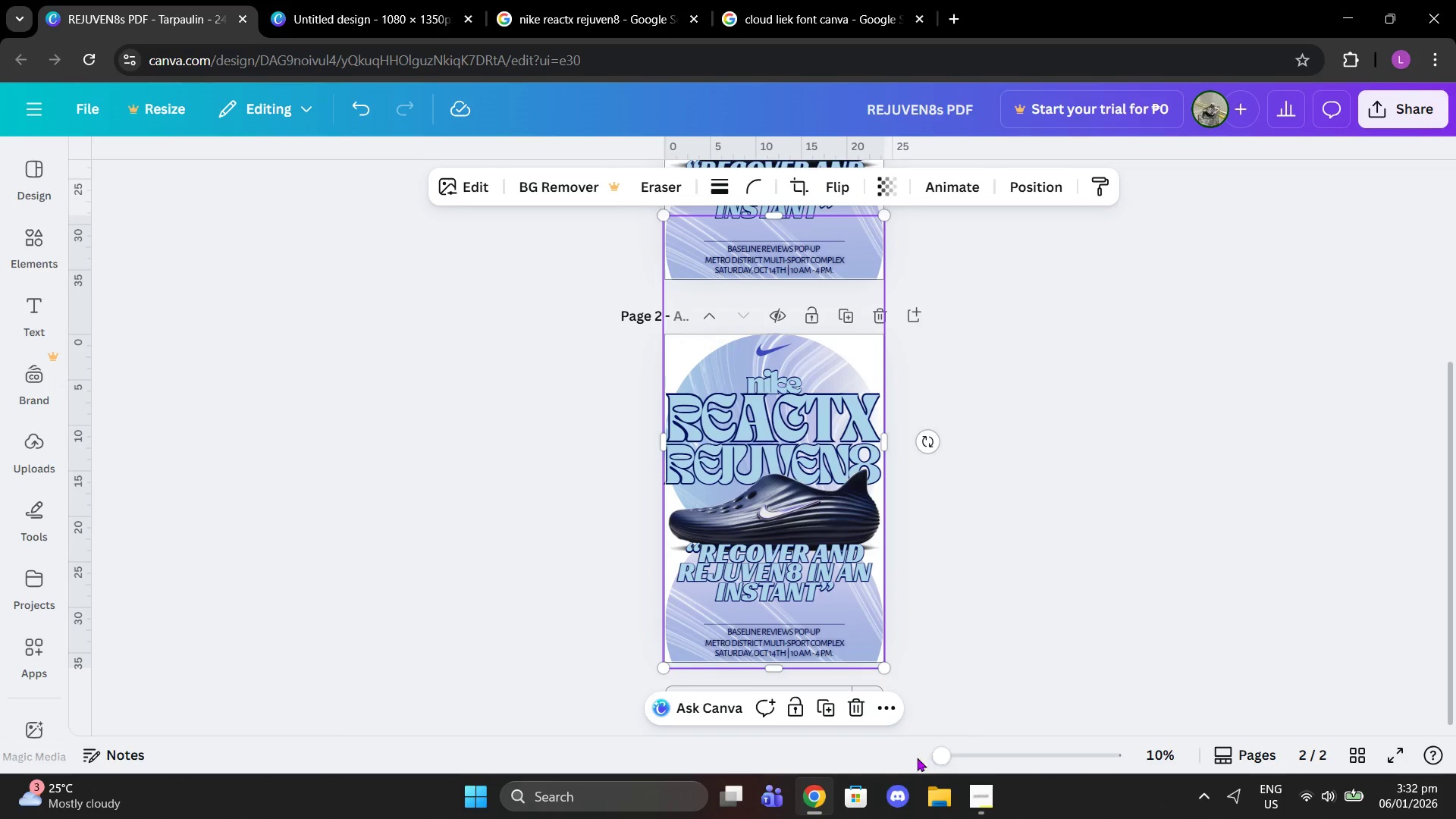 
left_click_drag(start_coordinate=[942, 750], to_coordinate=[965, 752])
 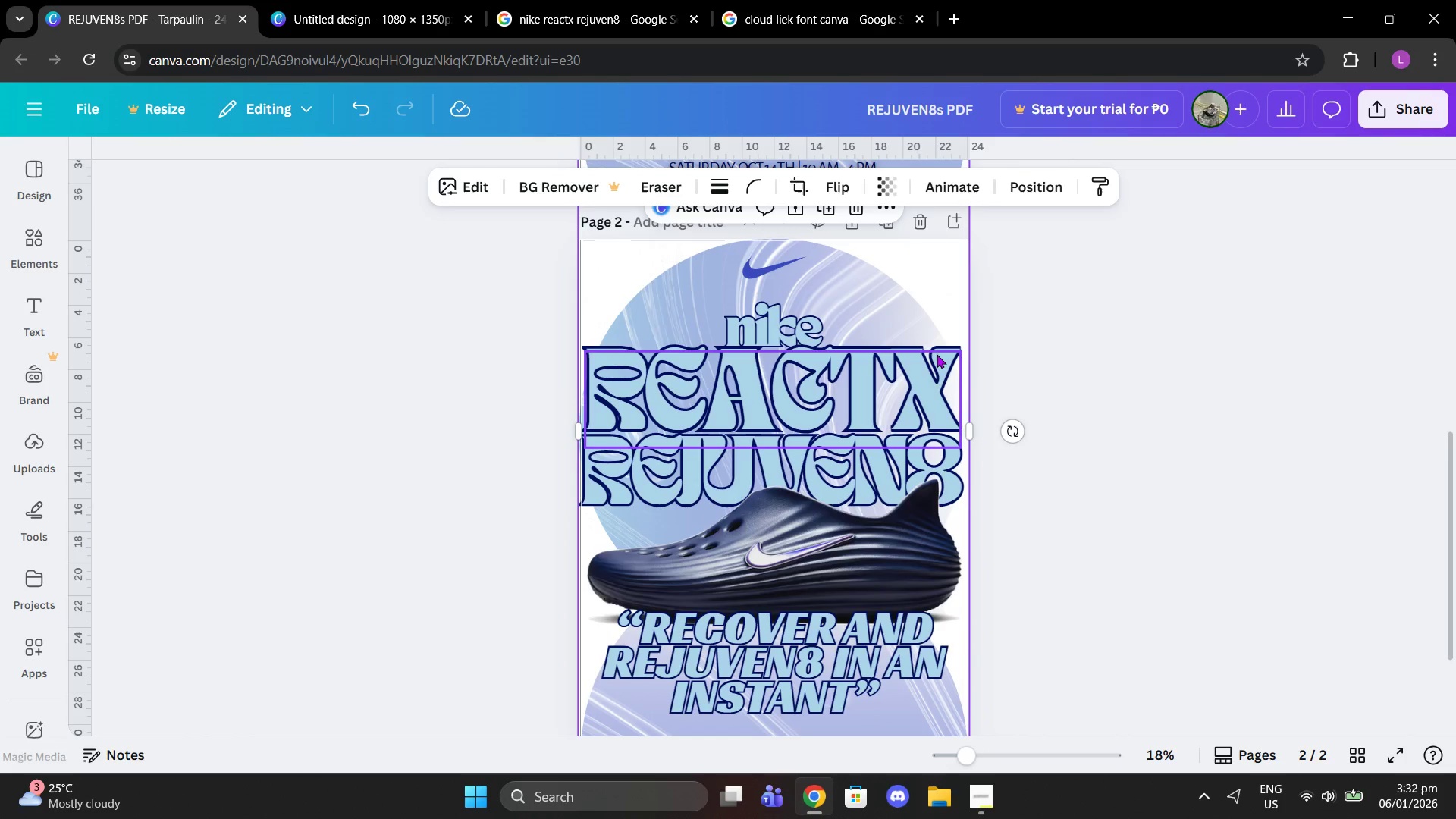 
key(Delete)
 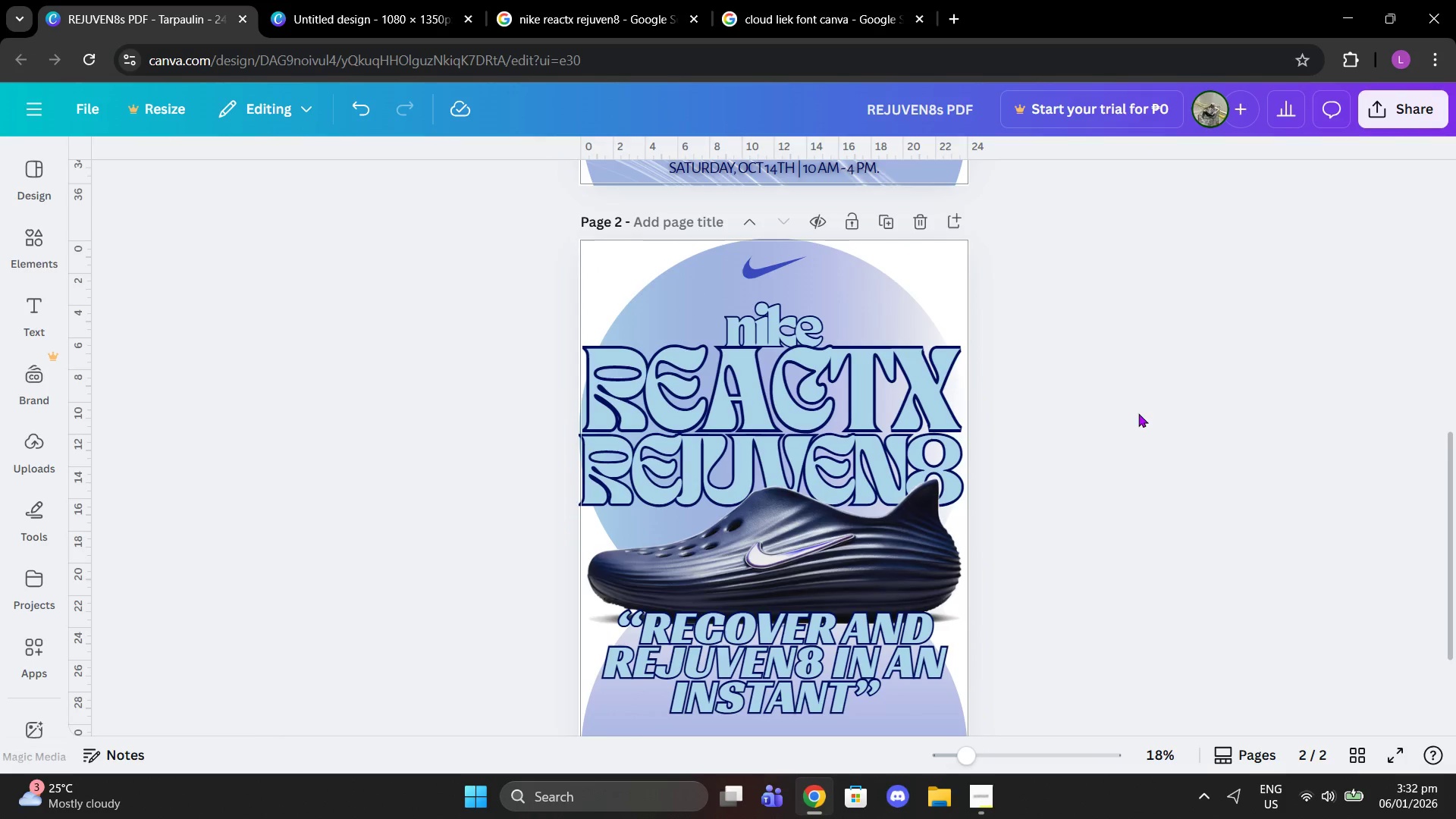 
left_click([1148, 417])
 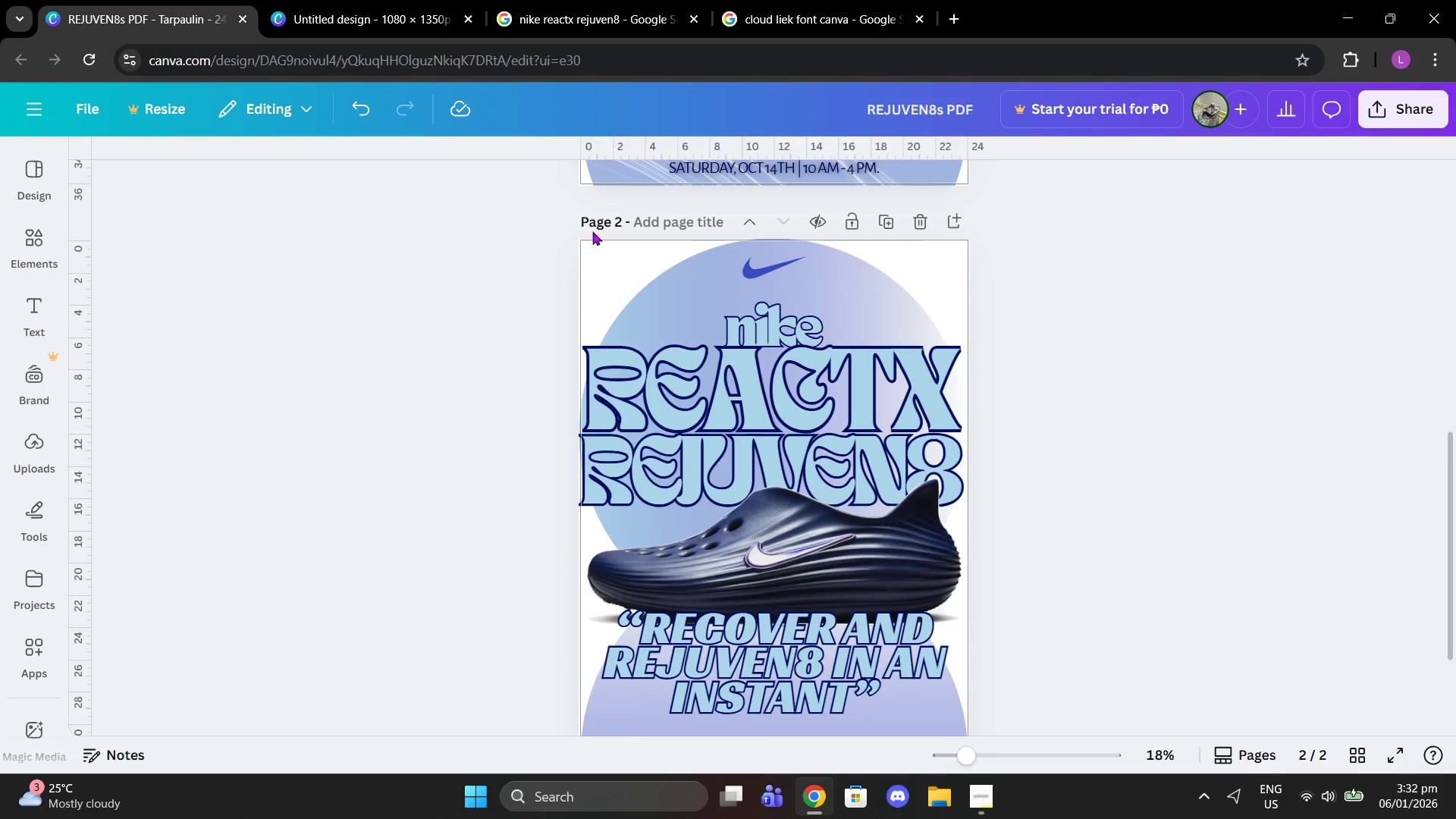 
left_click_drag(start_coordinate=[530, 232], to_coordinate=[1005, 661])
 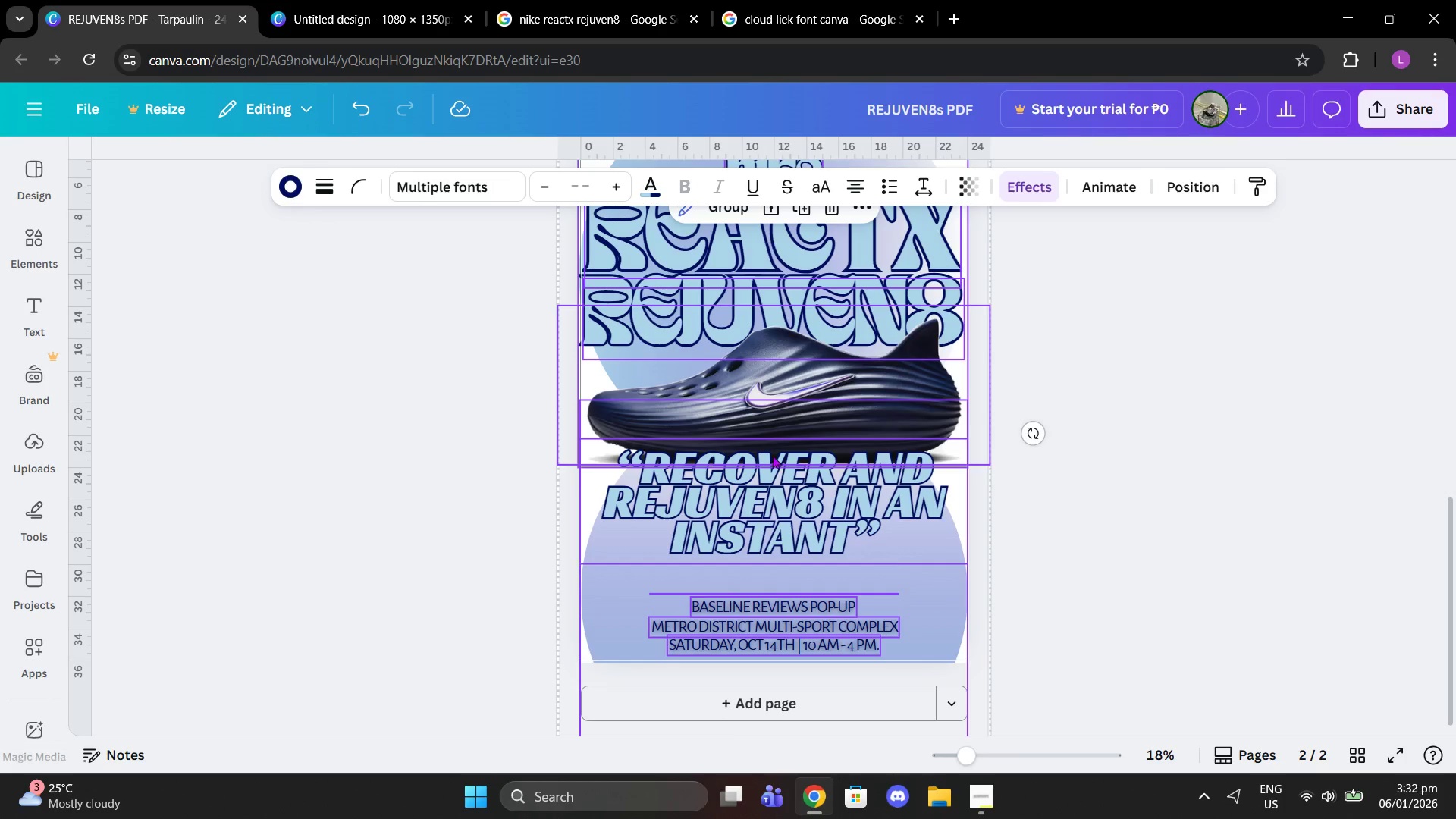 
scroll: coordinate [965, 615], scroll_direction: down, amount: 2.0
 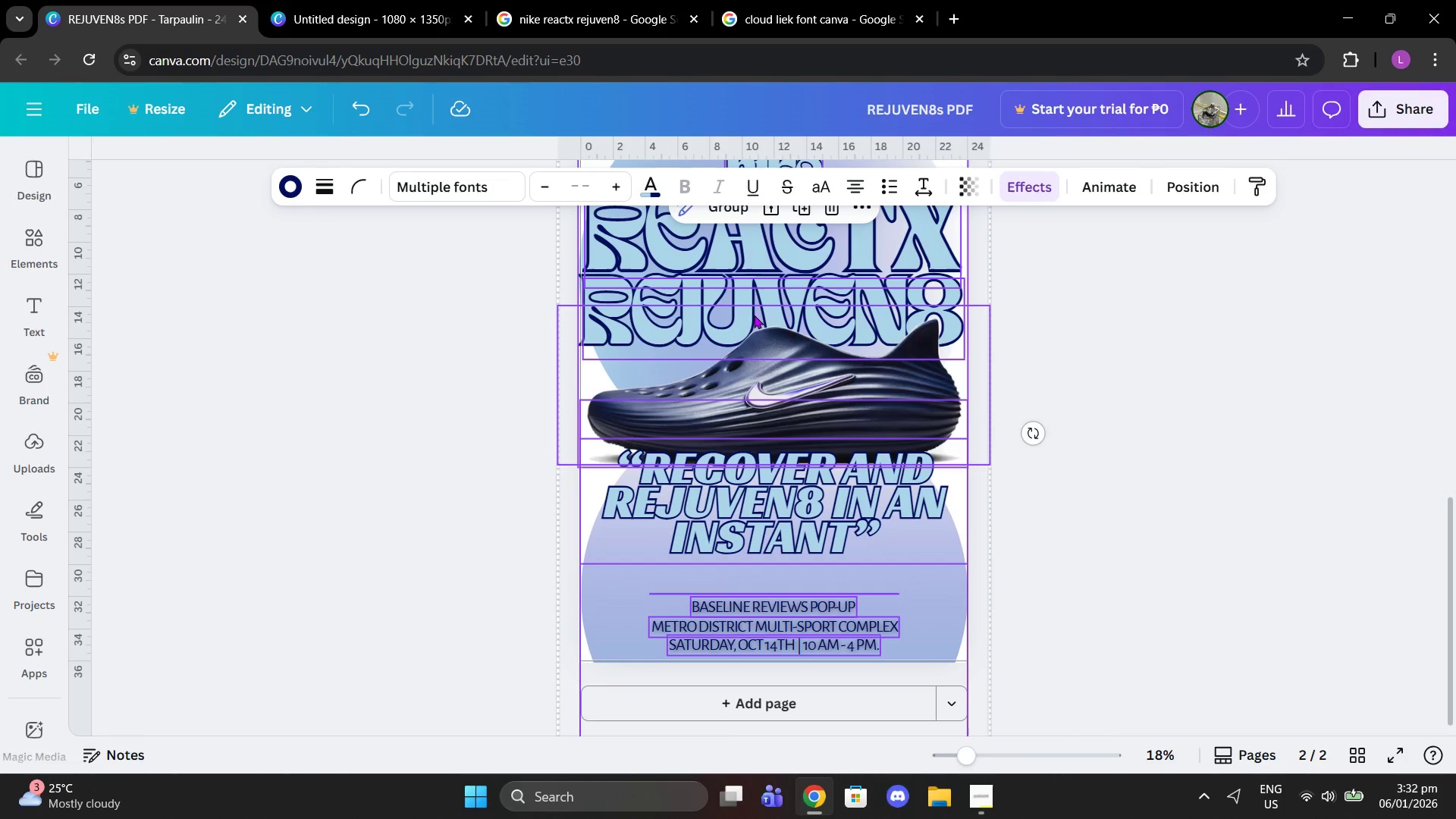 
left_click([734, 213])
 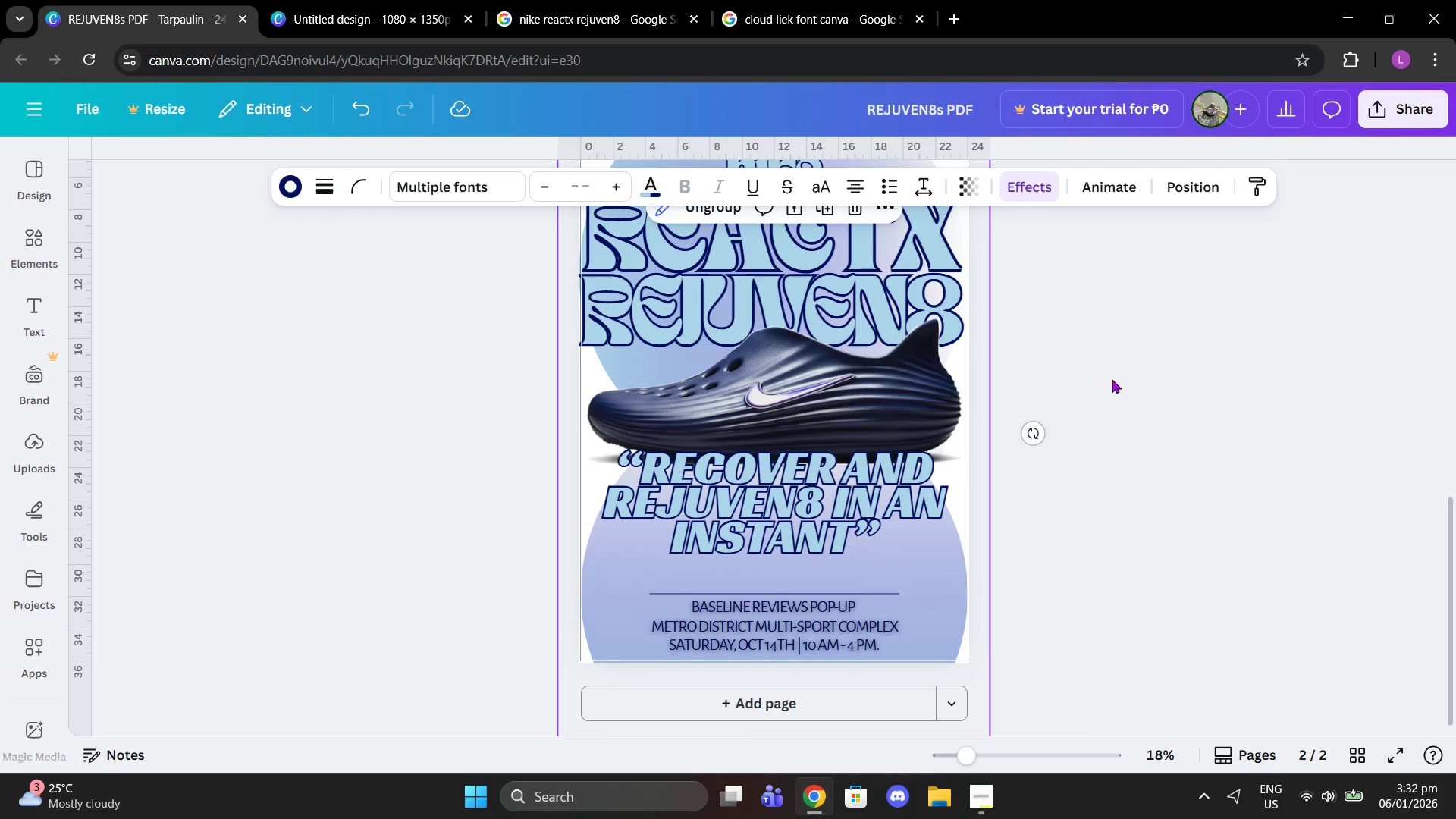 
double_click([823, 428])
 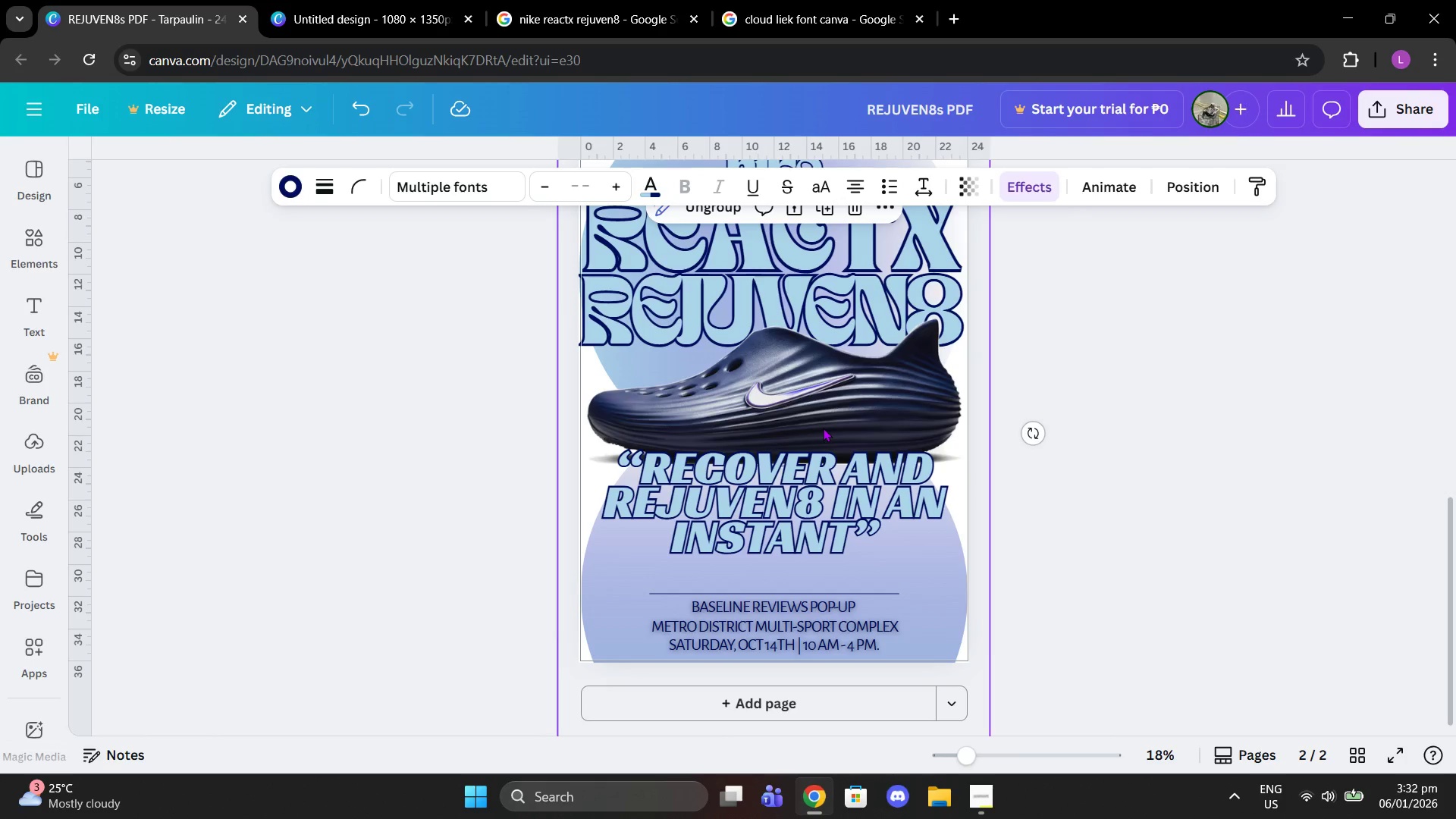 
key(Control+C)
 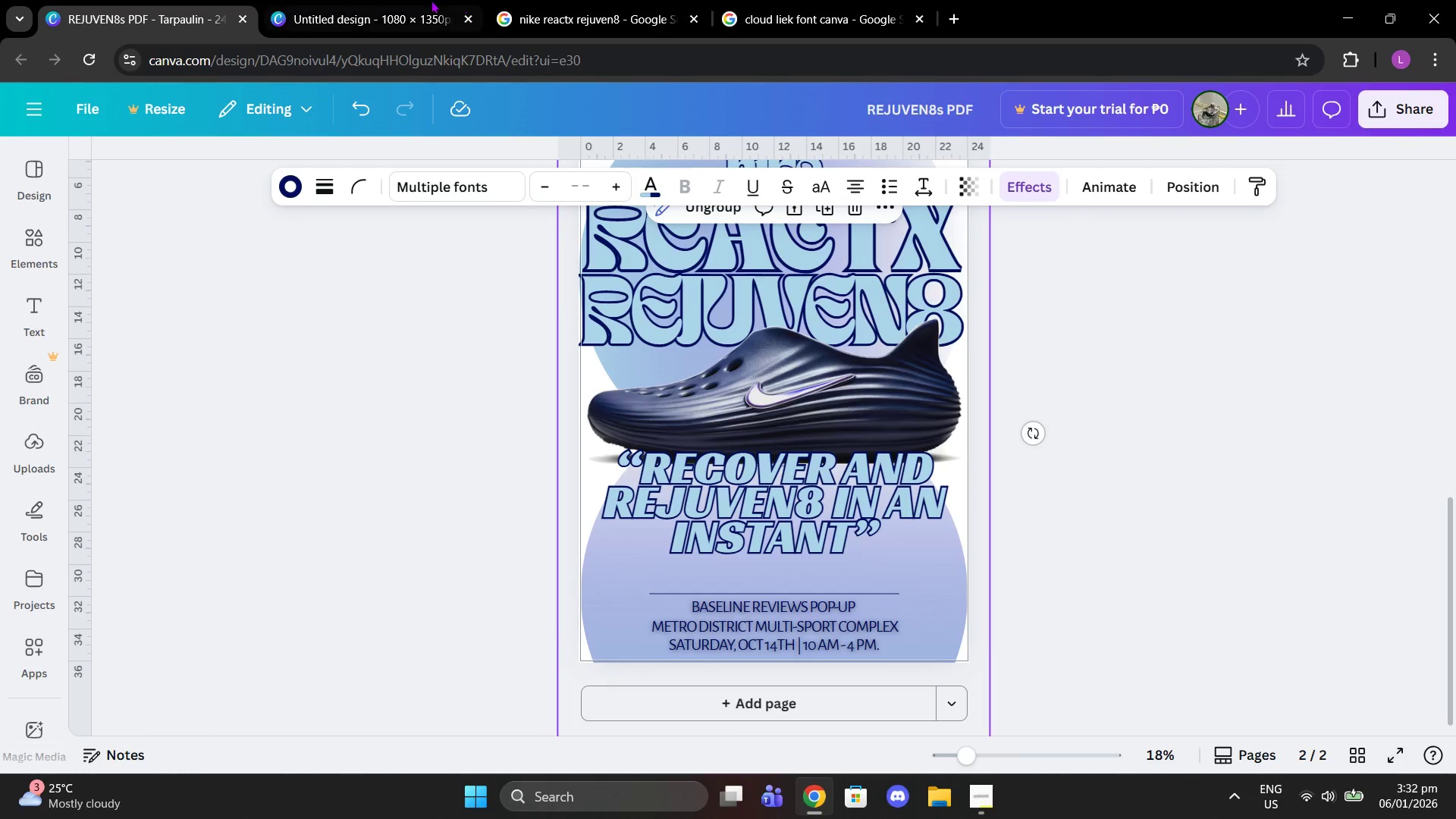 
left_click([401, 0])
 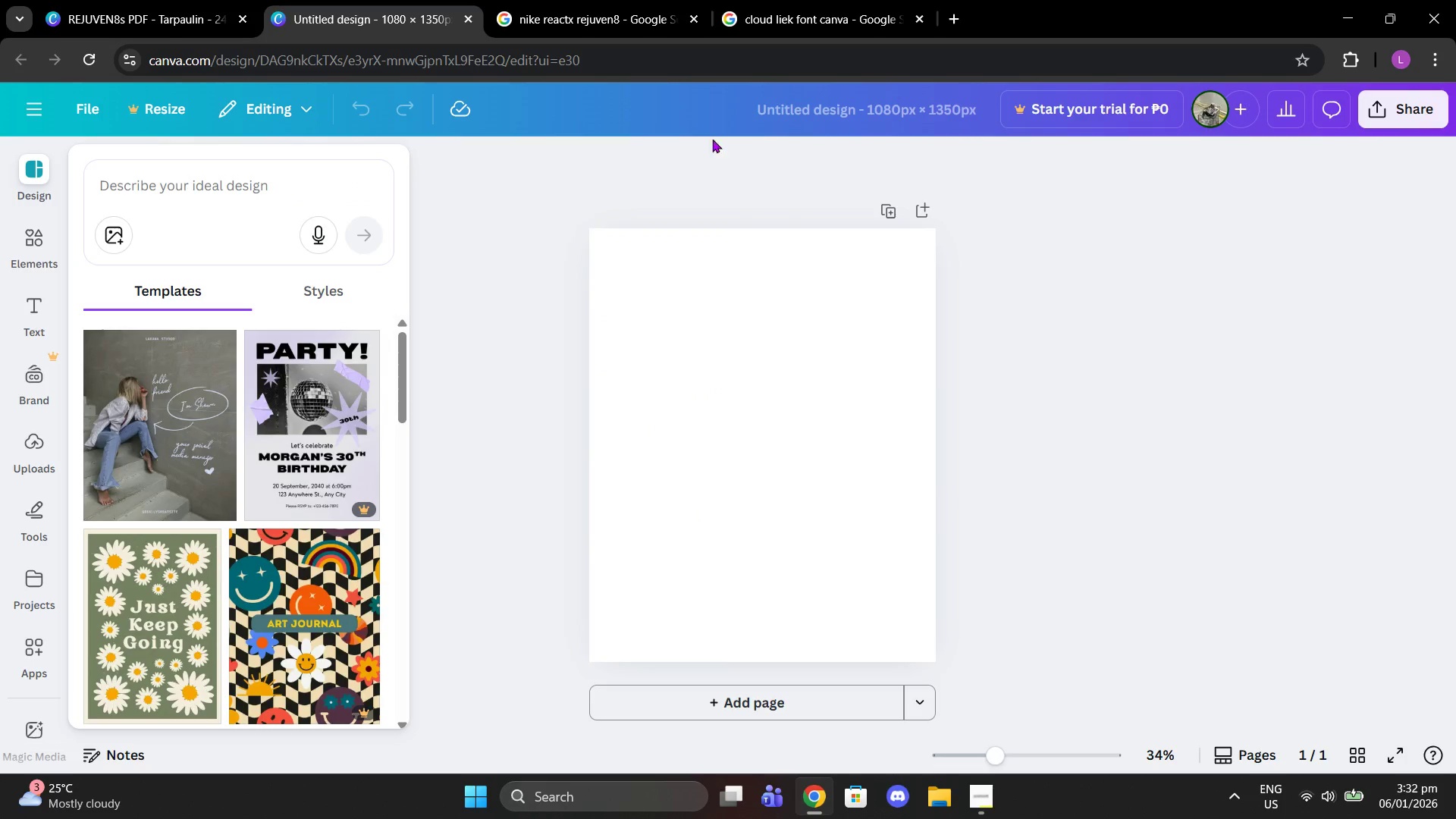 
left_click([785, 114])
 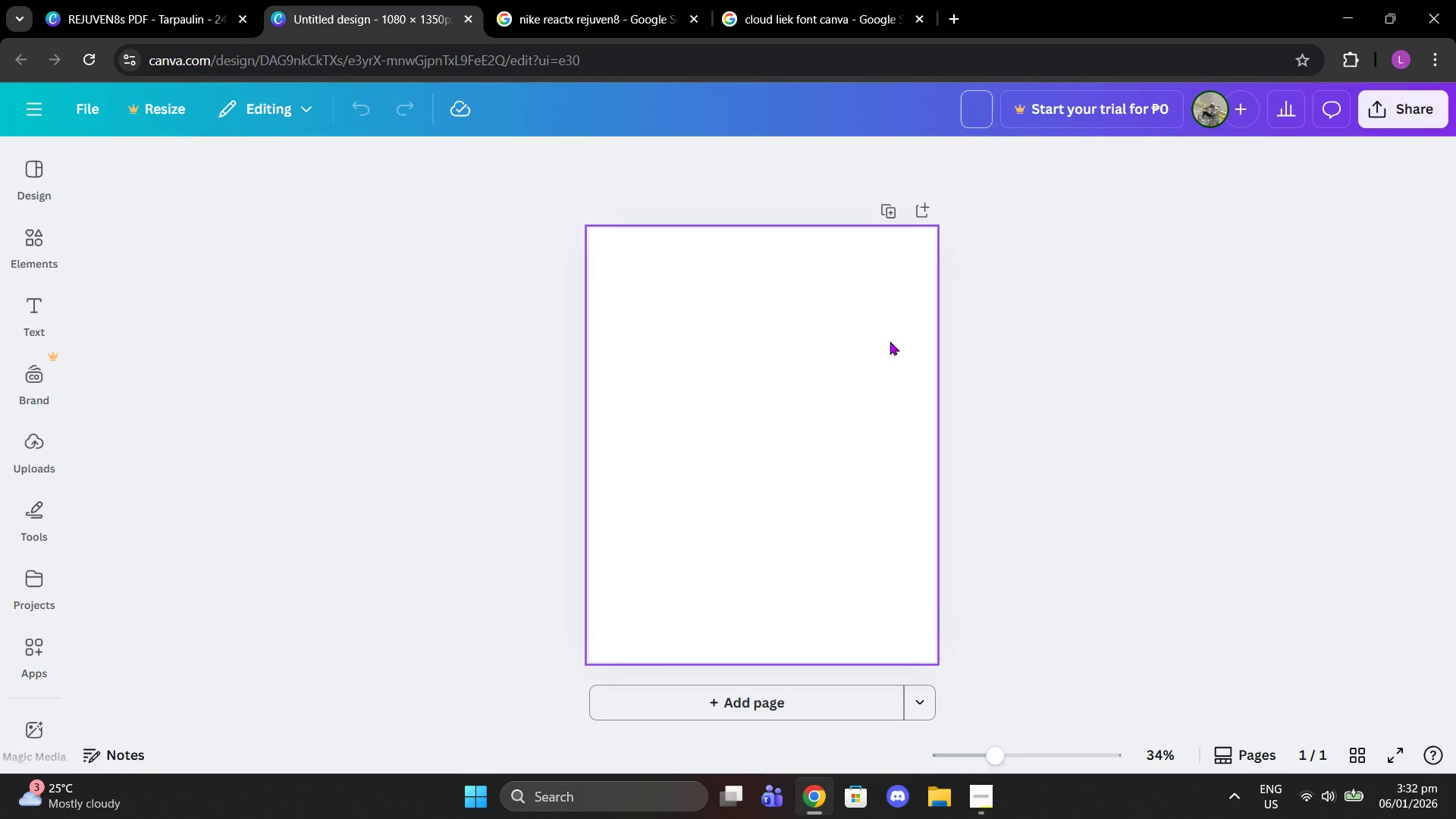 
type(SCO)
key(Backspace)
key(Backspace)
key(Backspace)
type(rejuven8 soc mediaREJUVEN8 SOC MED RESIZE ONG)
 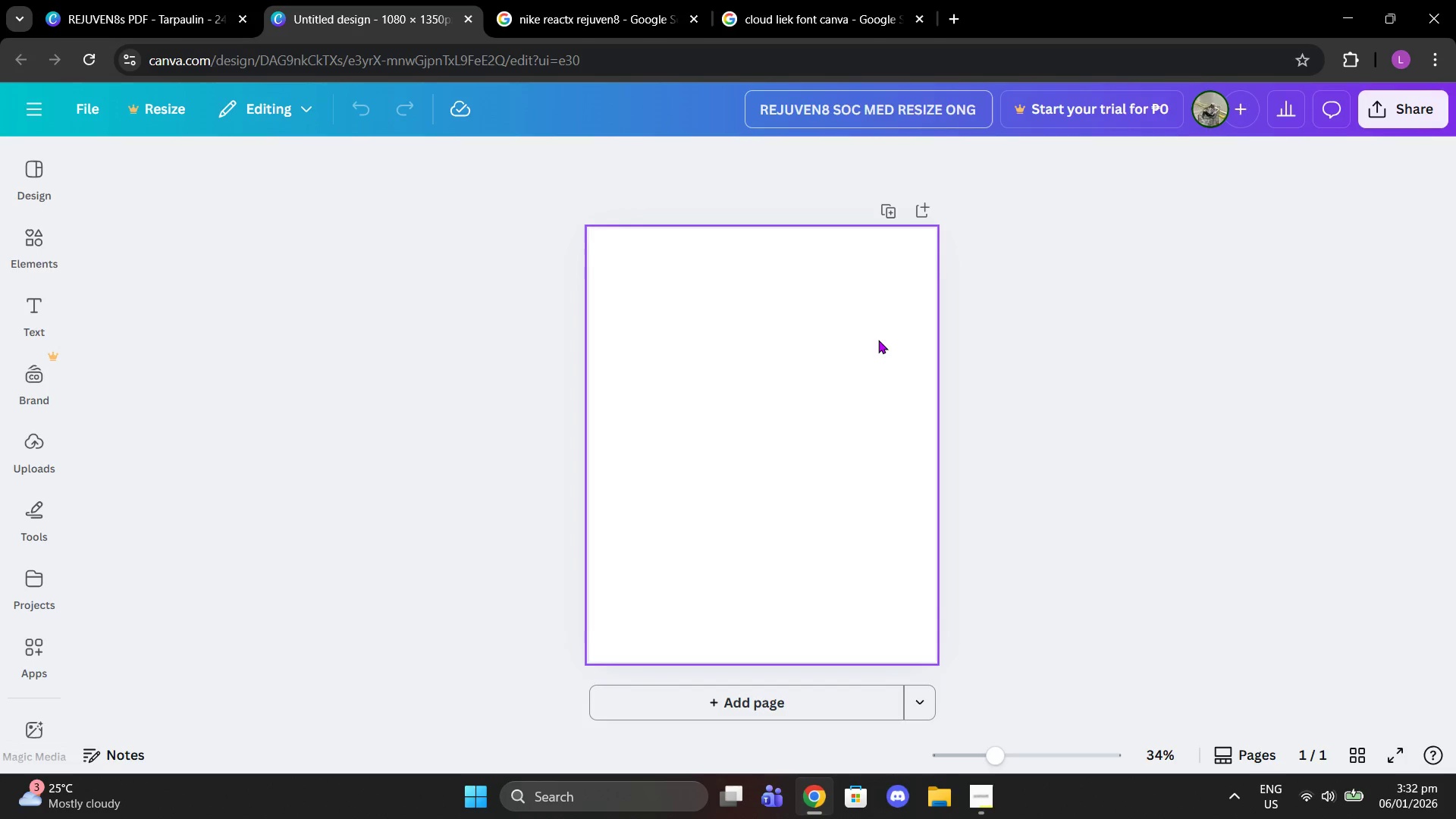 
key(Backspace)
key(Backspace)
key(Backspace)
type(PNG)
 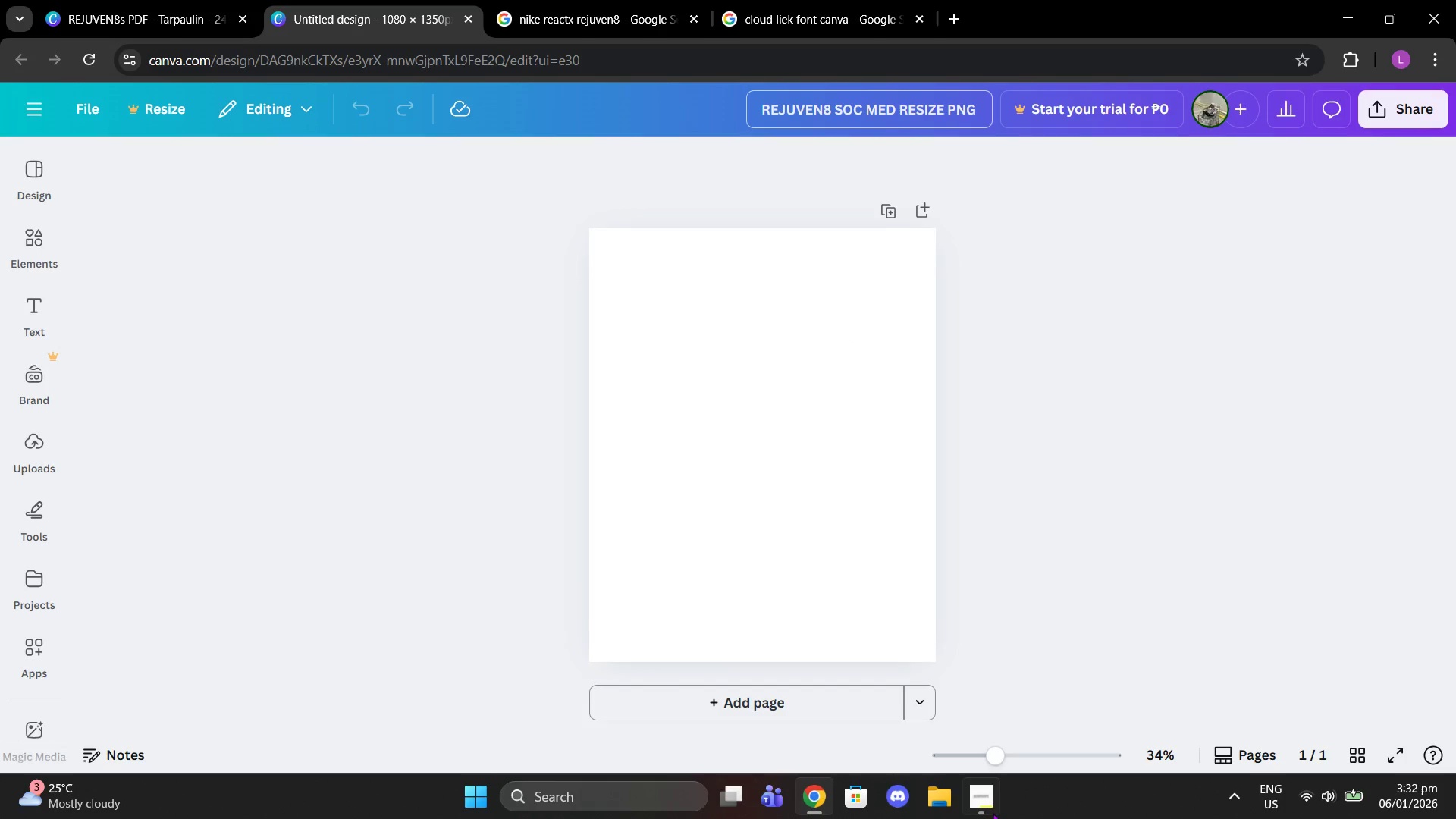 
left_click([977, 811])